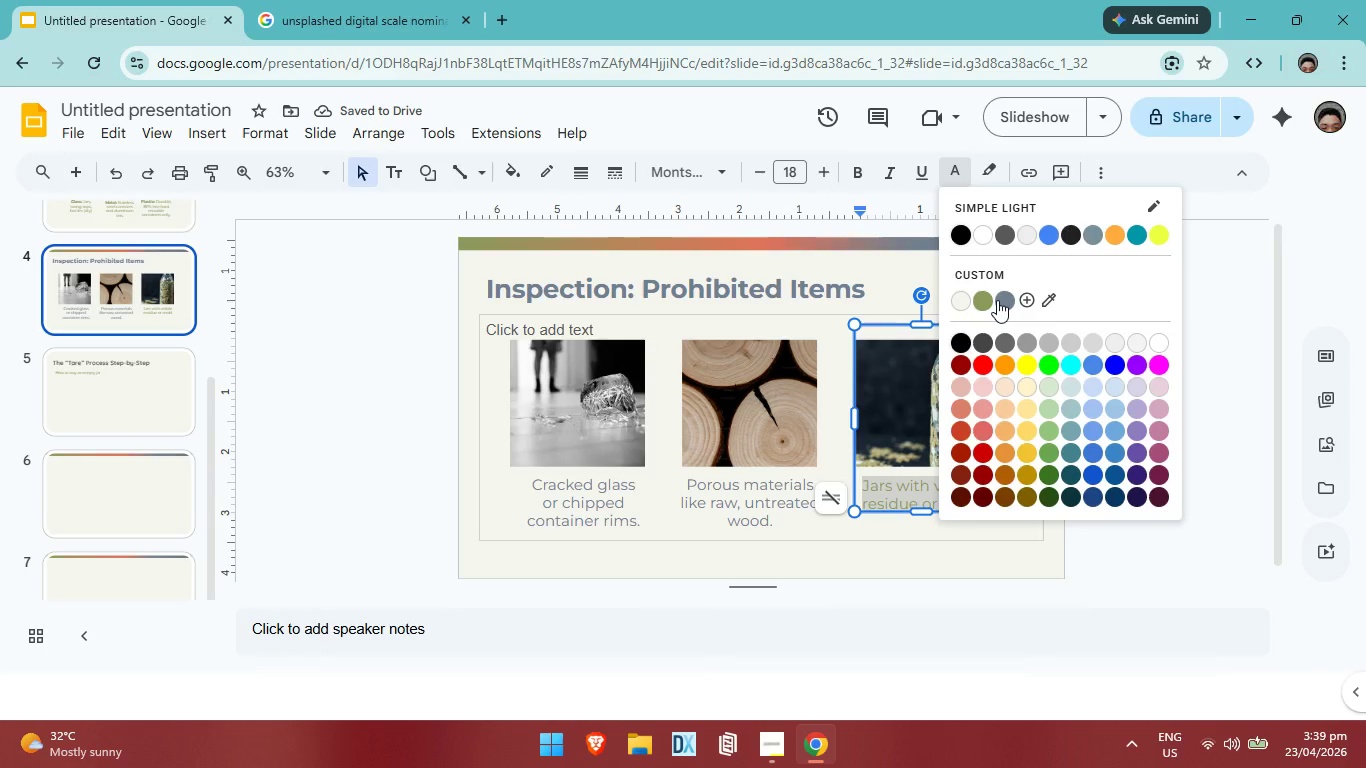 
left_click([997, 300])
 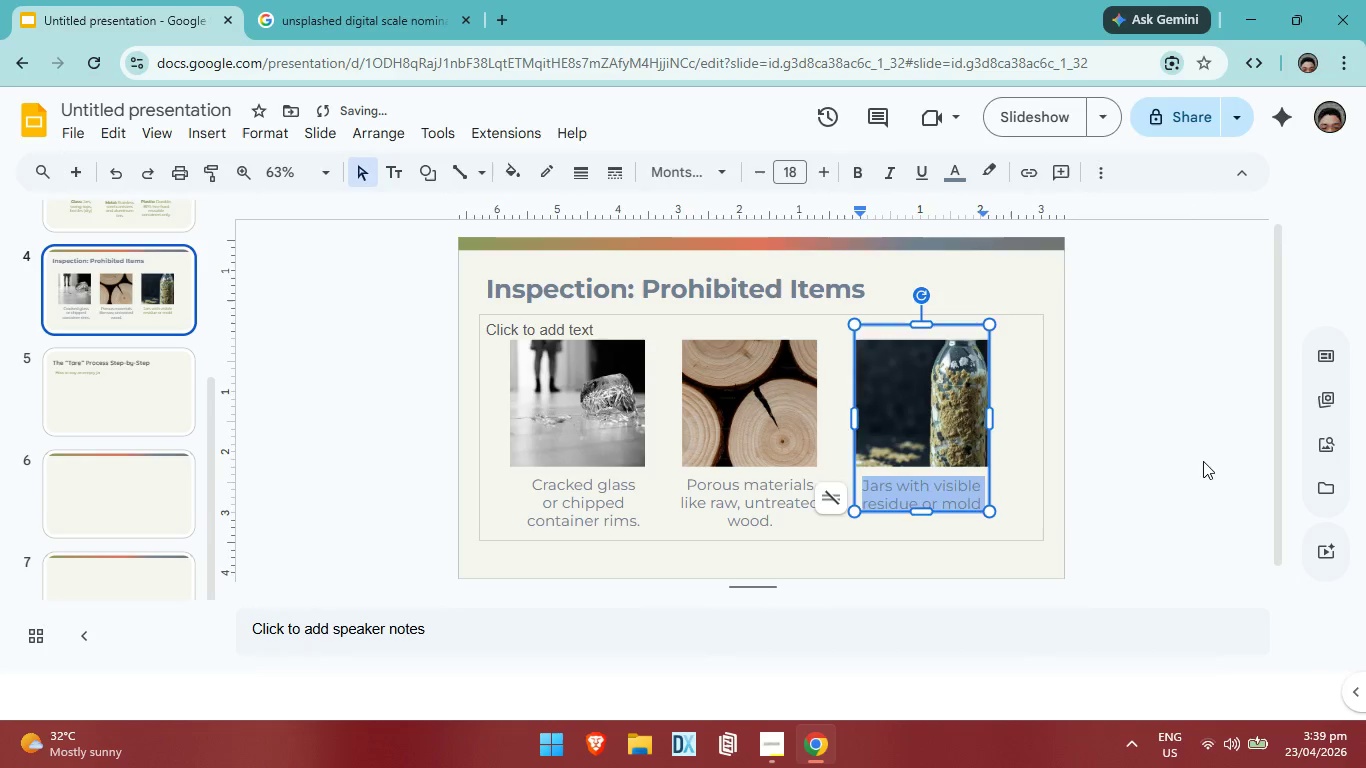 
left_click([1203, 461])
 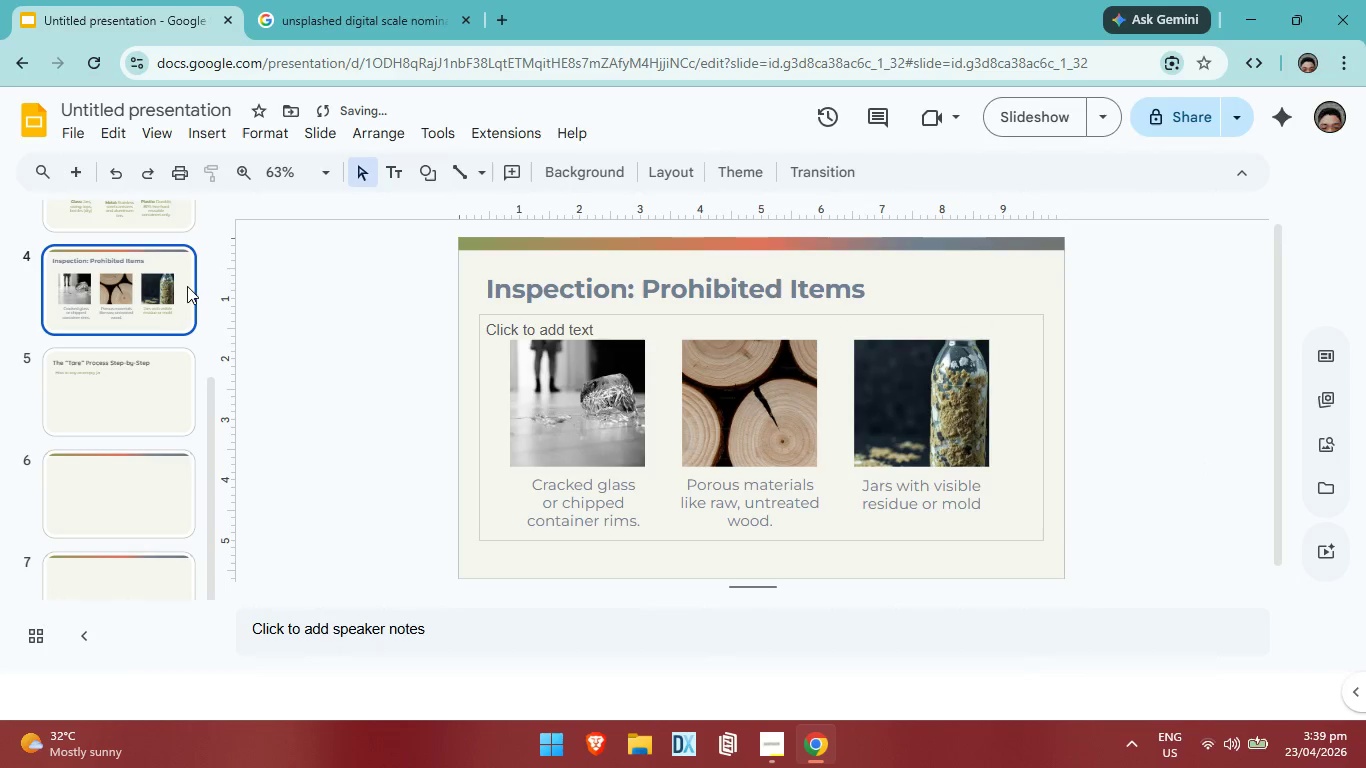 
scroll: coordinate [47, 440], scroll_direction: up, amount: 2.0
 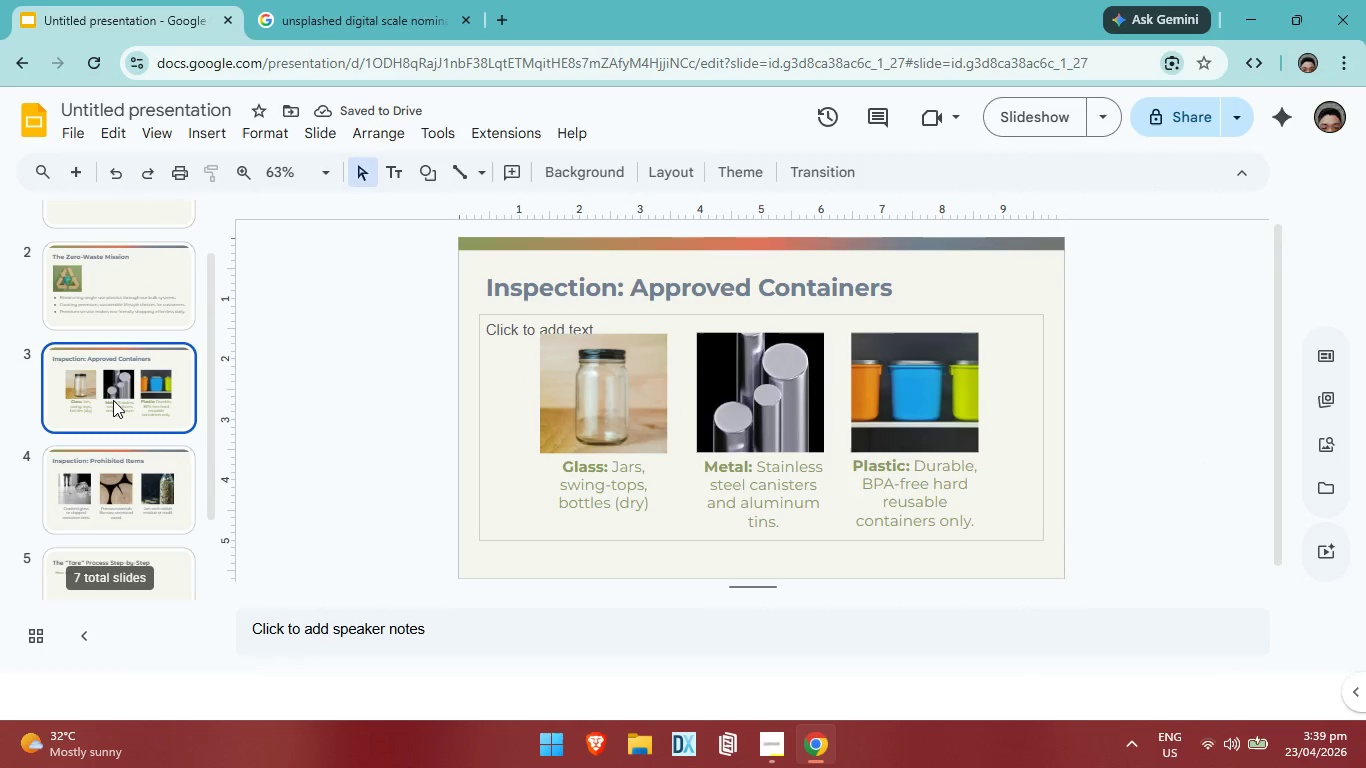 
left_click([113, 400])
 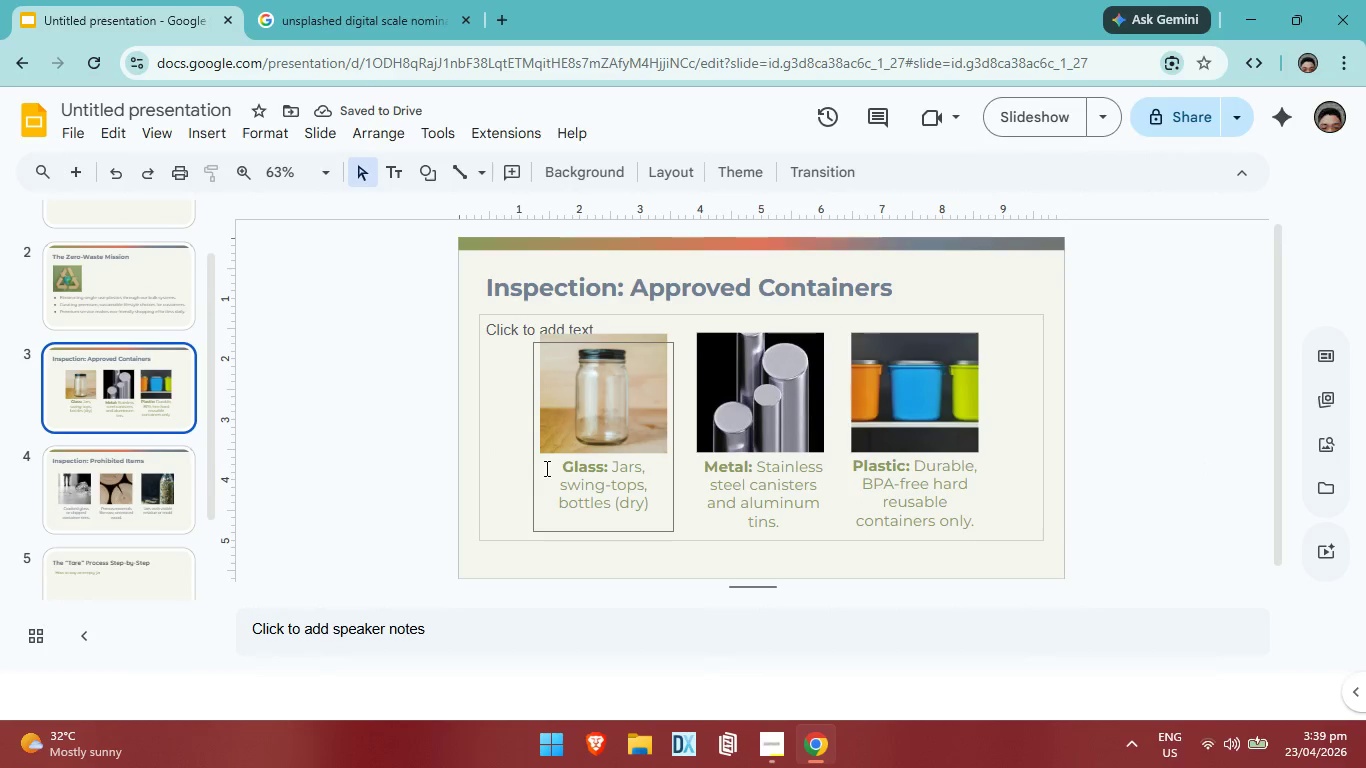 
left_click_drag(start_coordinate=[546, 468], to_coordinate=[655, 513])
 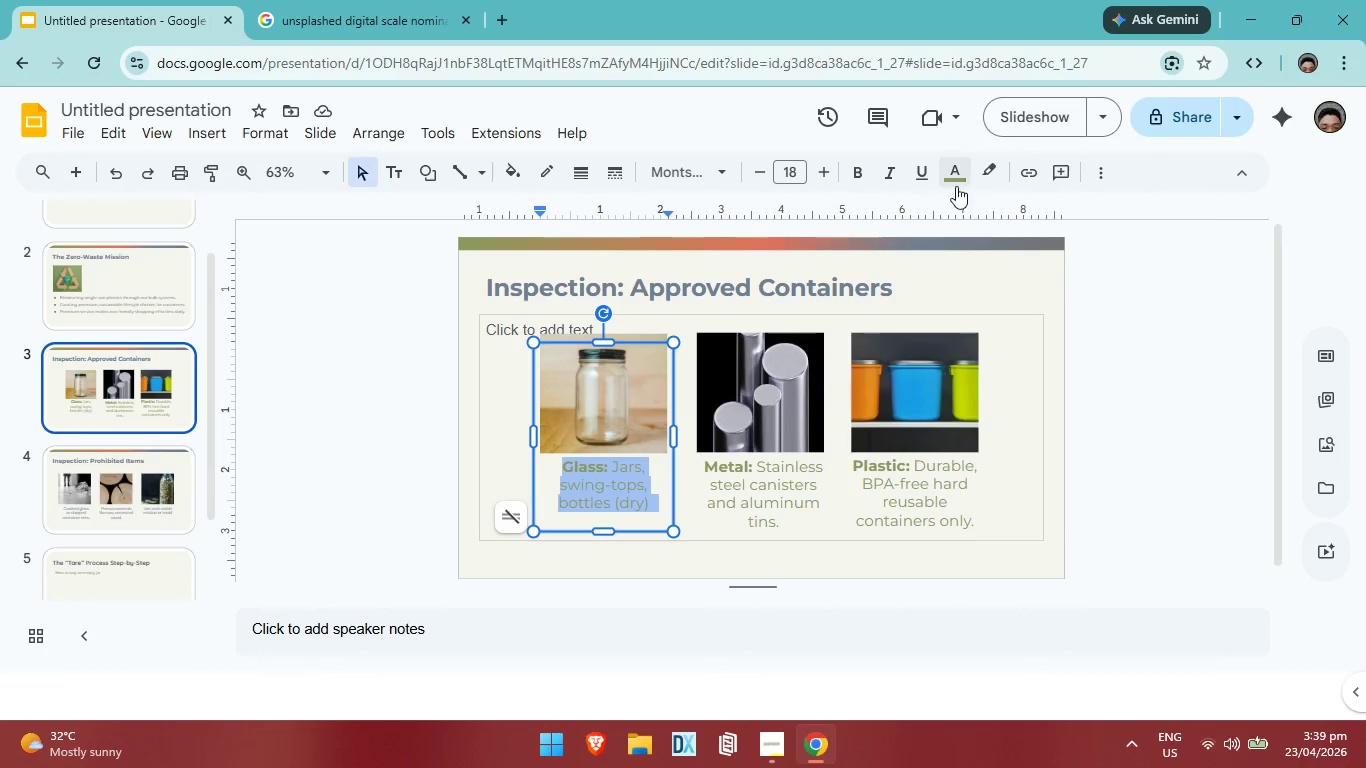 
left_click([957, 185])
 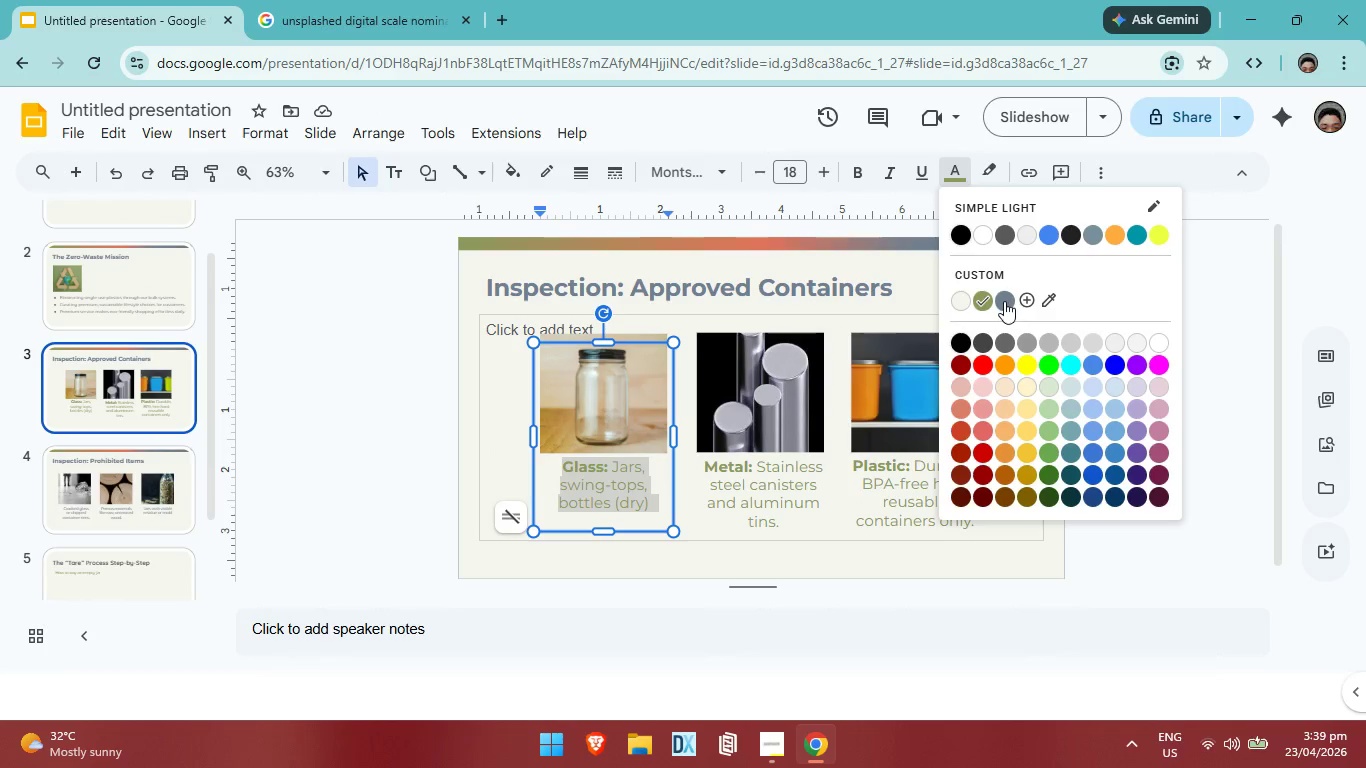 
left_click([1004, 301])
 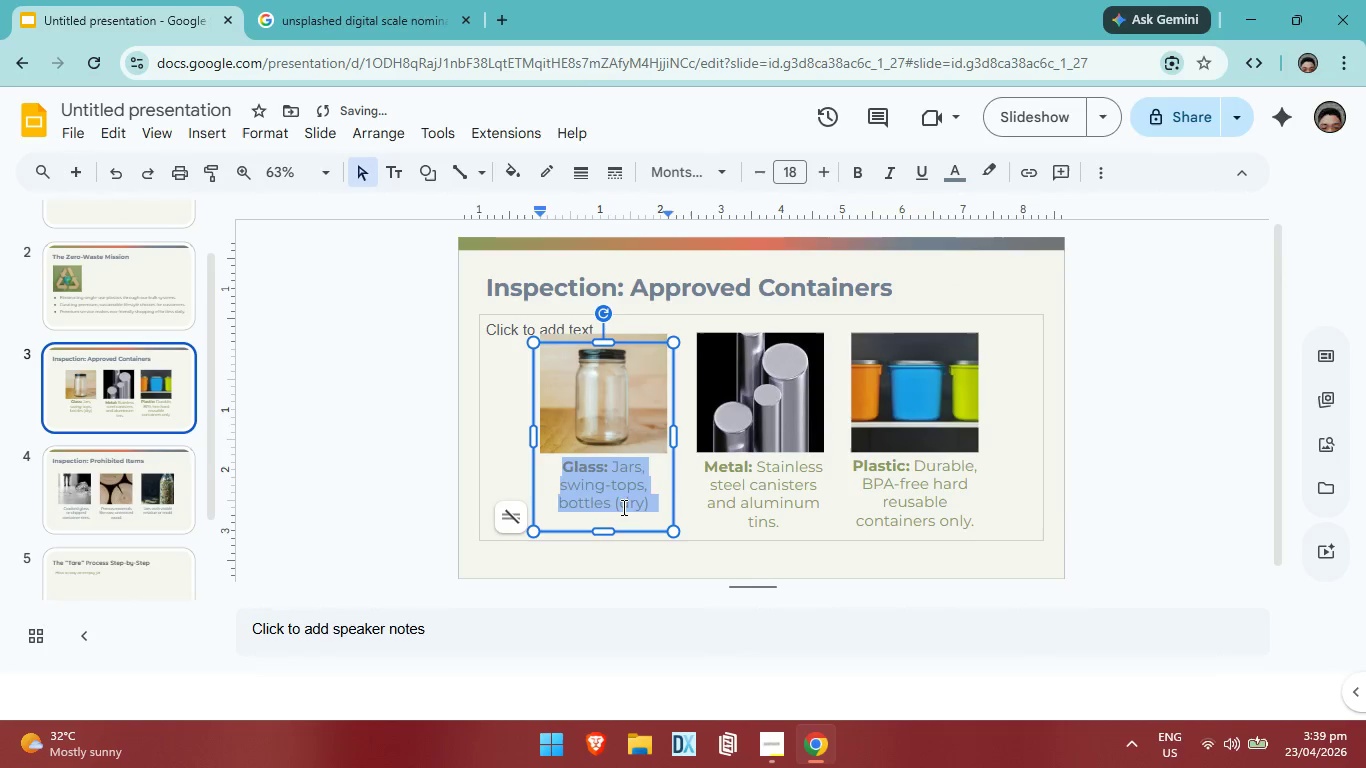 
key(Space)
 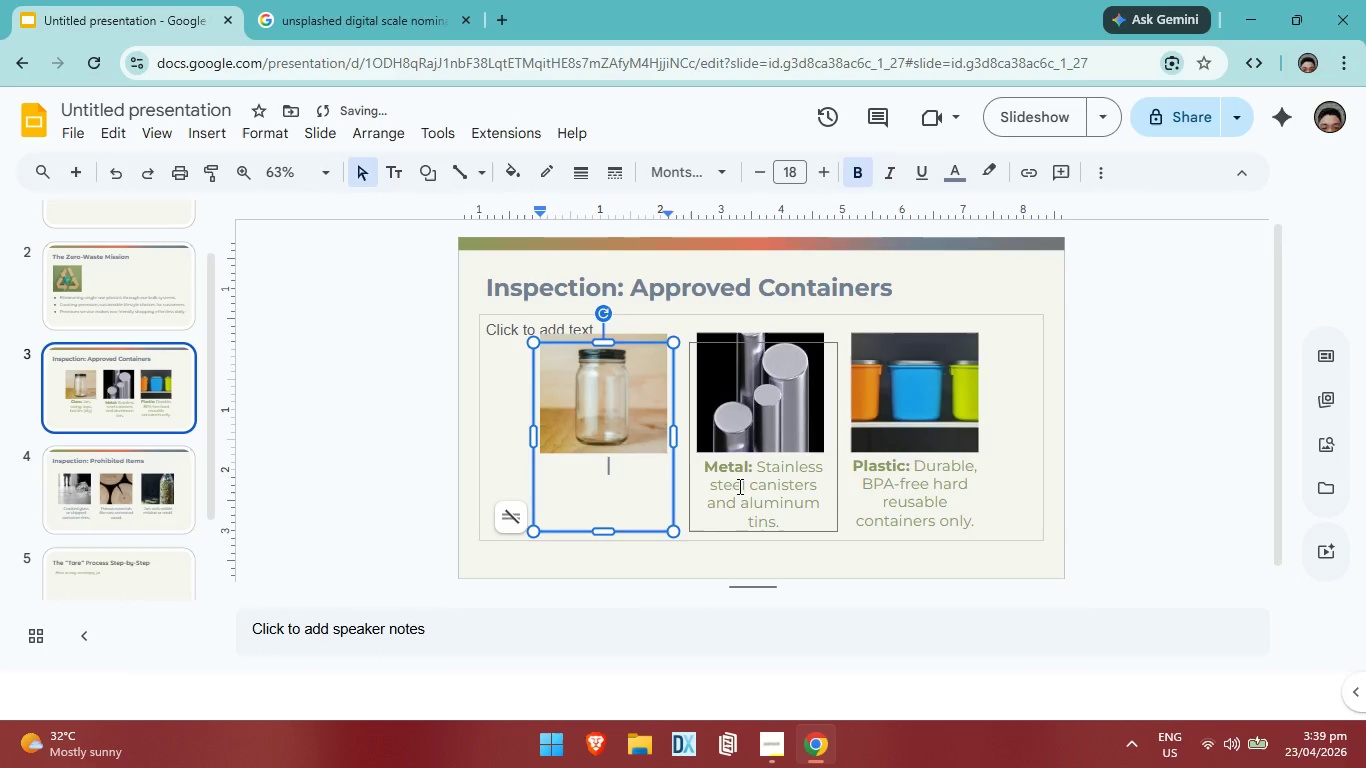 
key(Control+ControlLeft)
 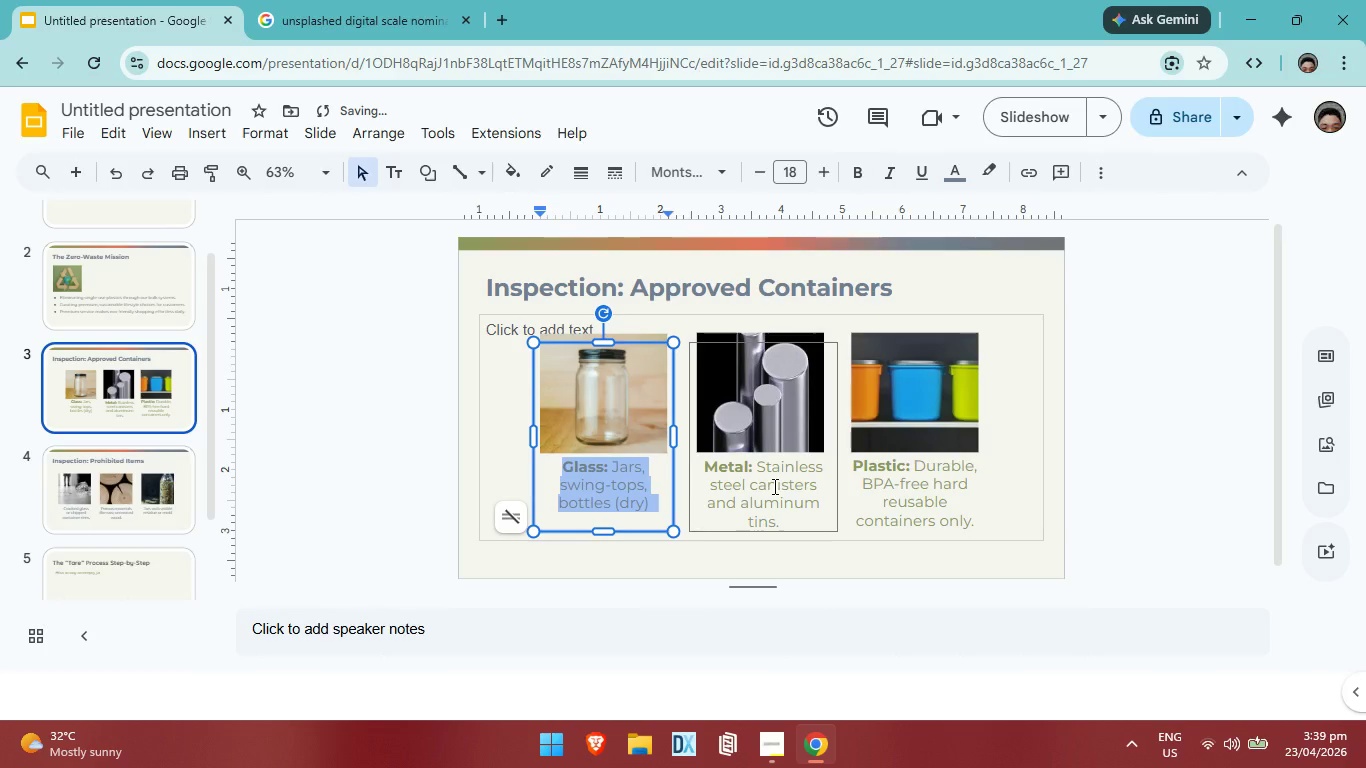 
key(Control+Z)
 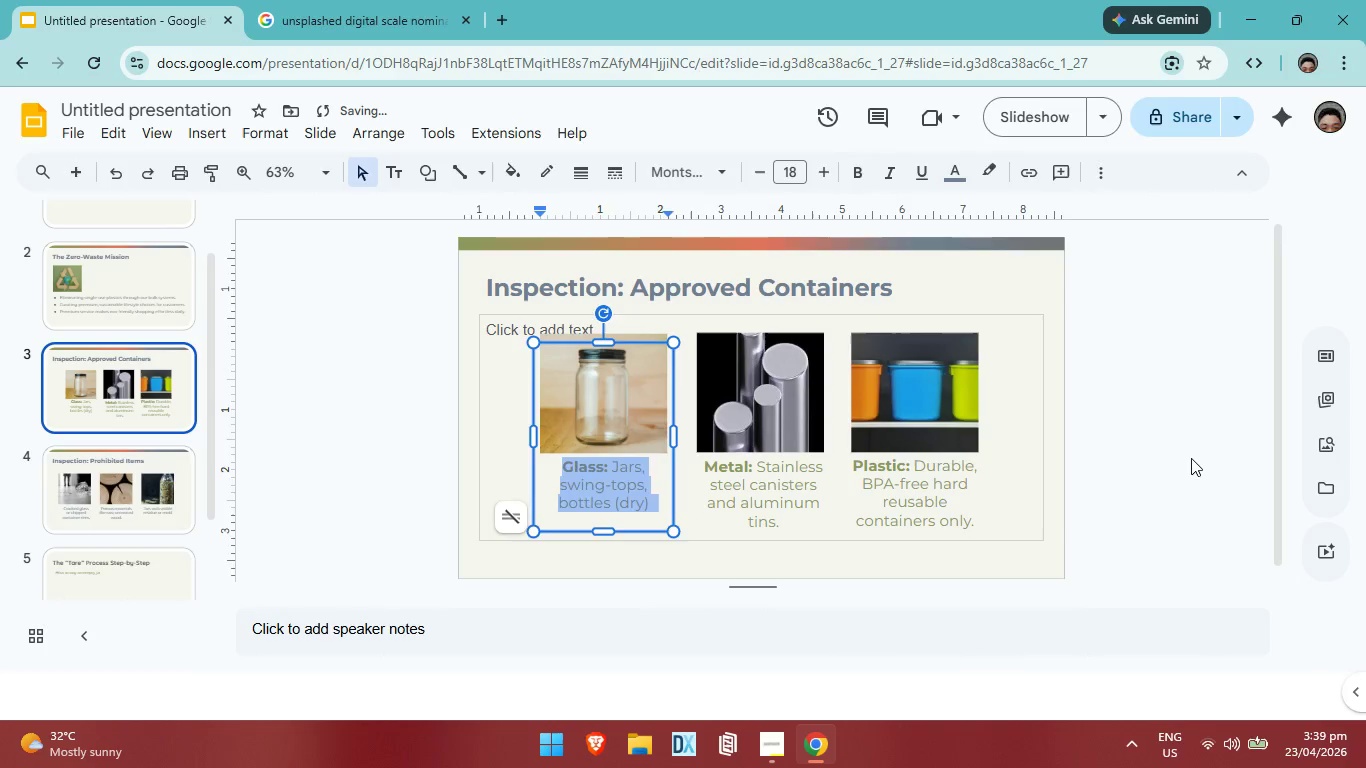 
left_click([1191, 458])
 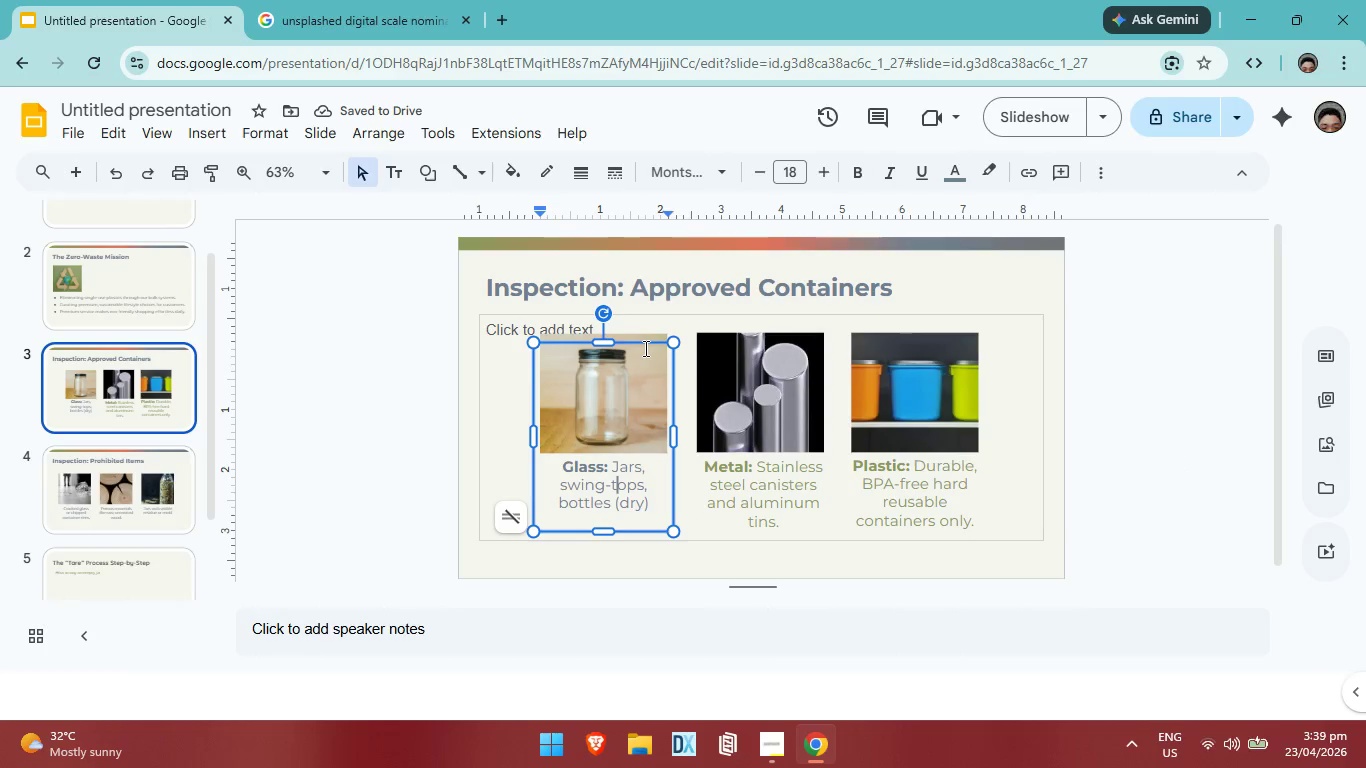 
left_click([644, 342])
 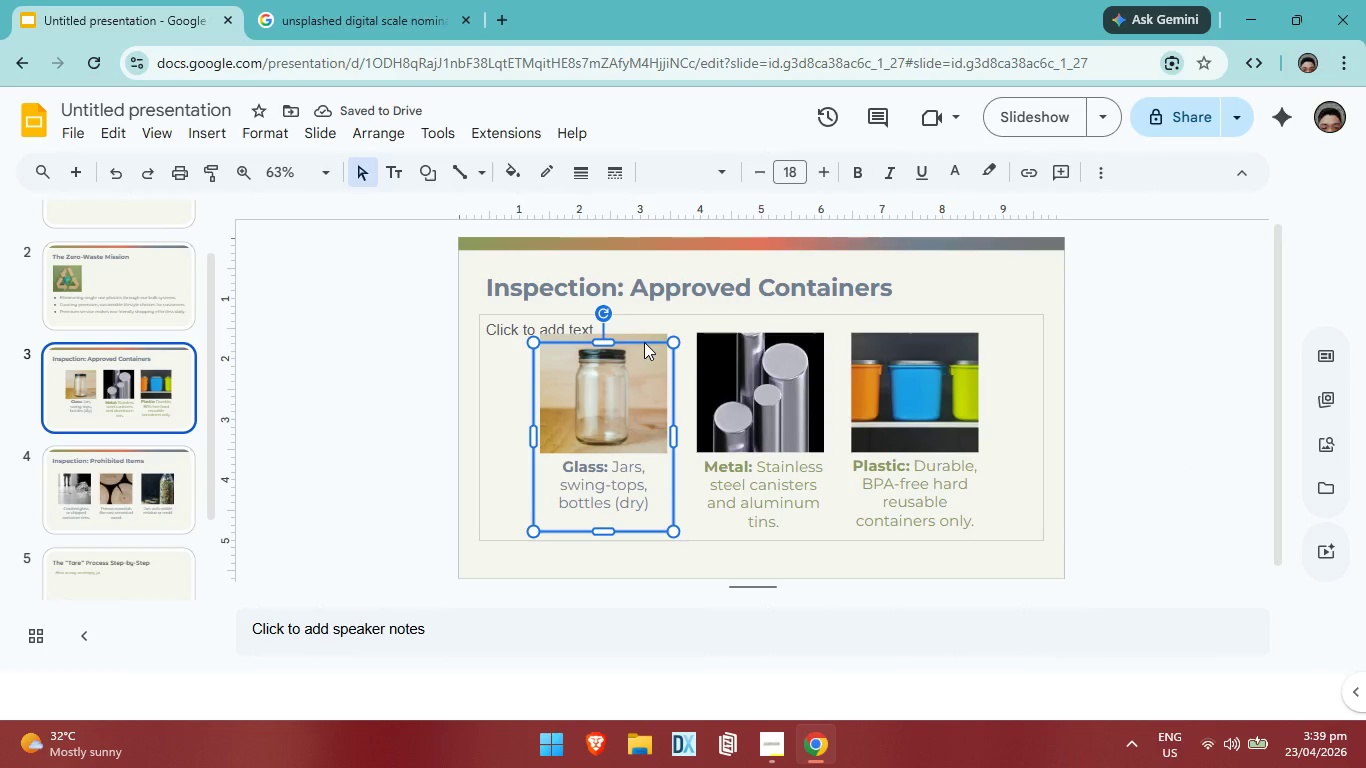 
key(ArrowDown)
 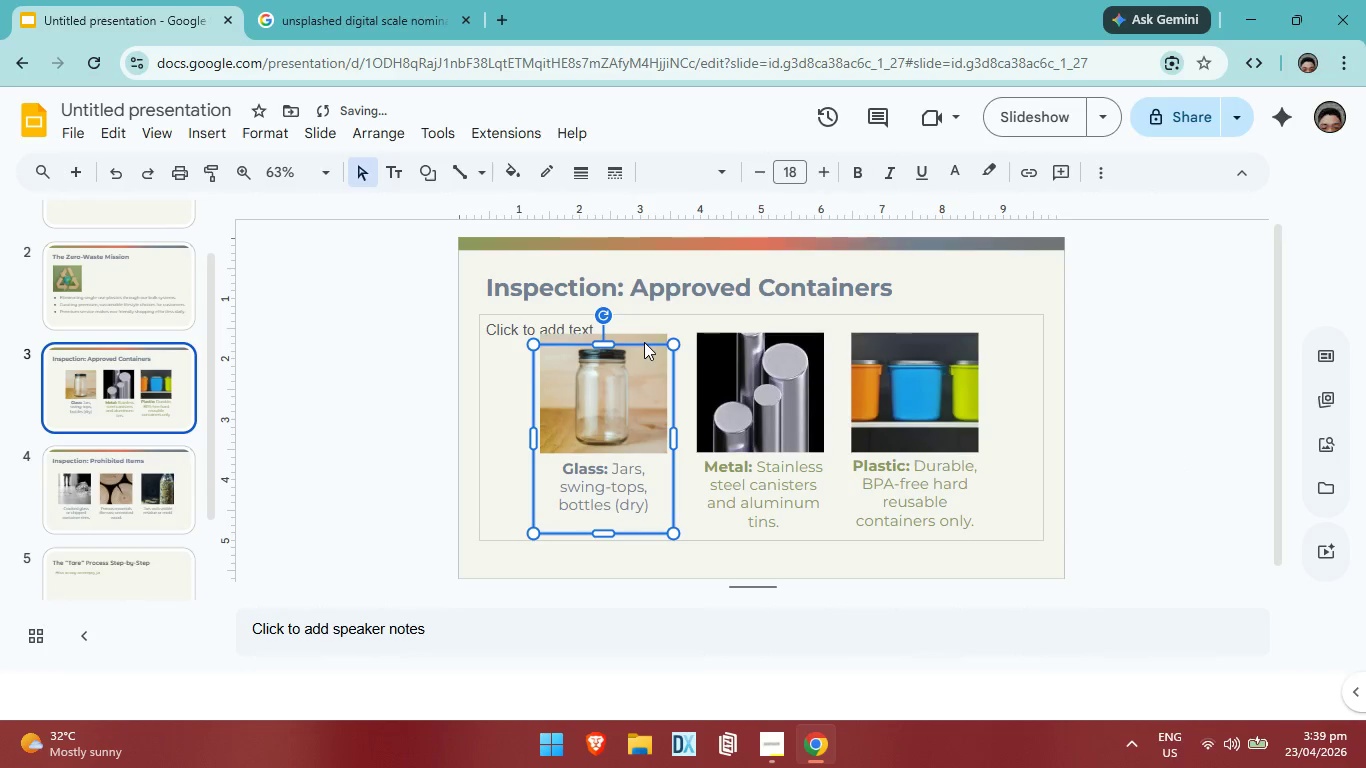 
key(ArrowDown)
 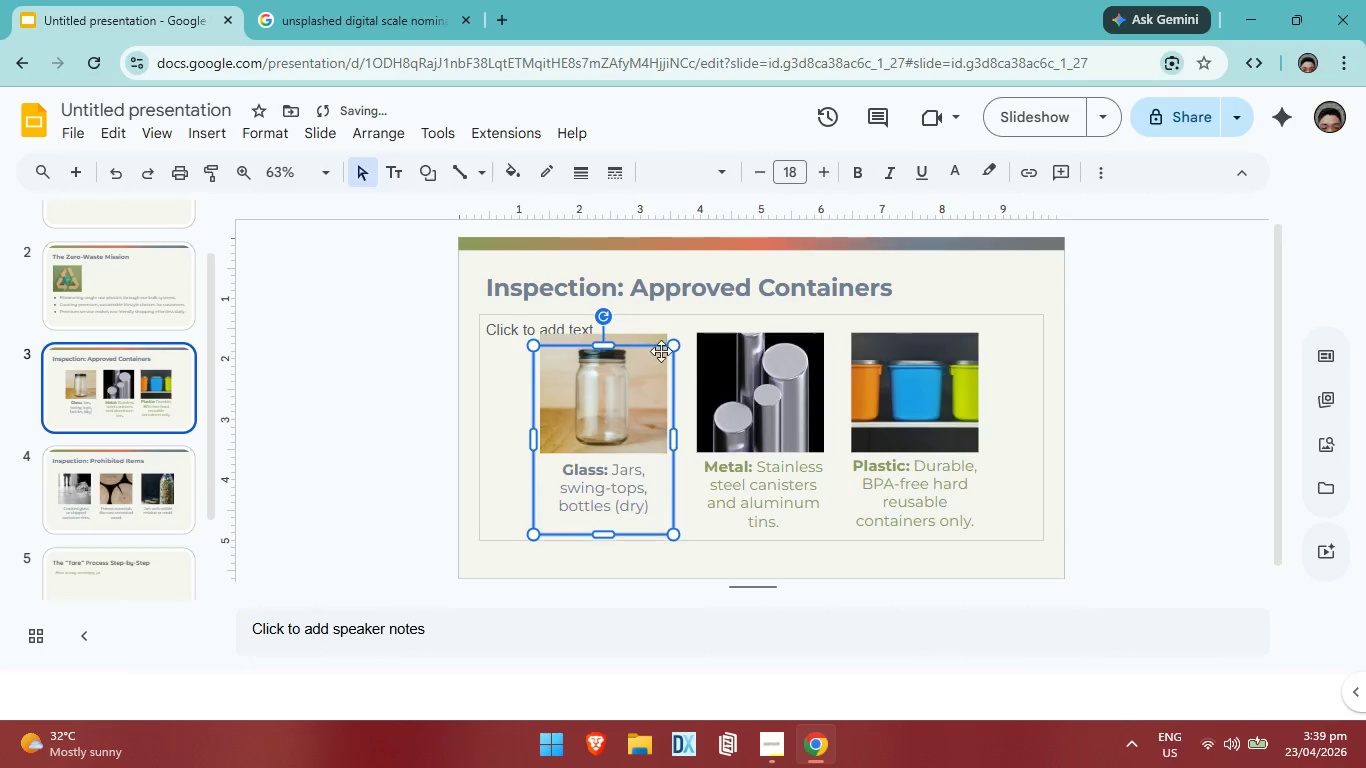 
key(ArrowDown)
 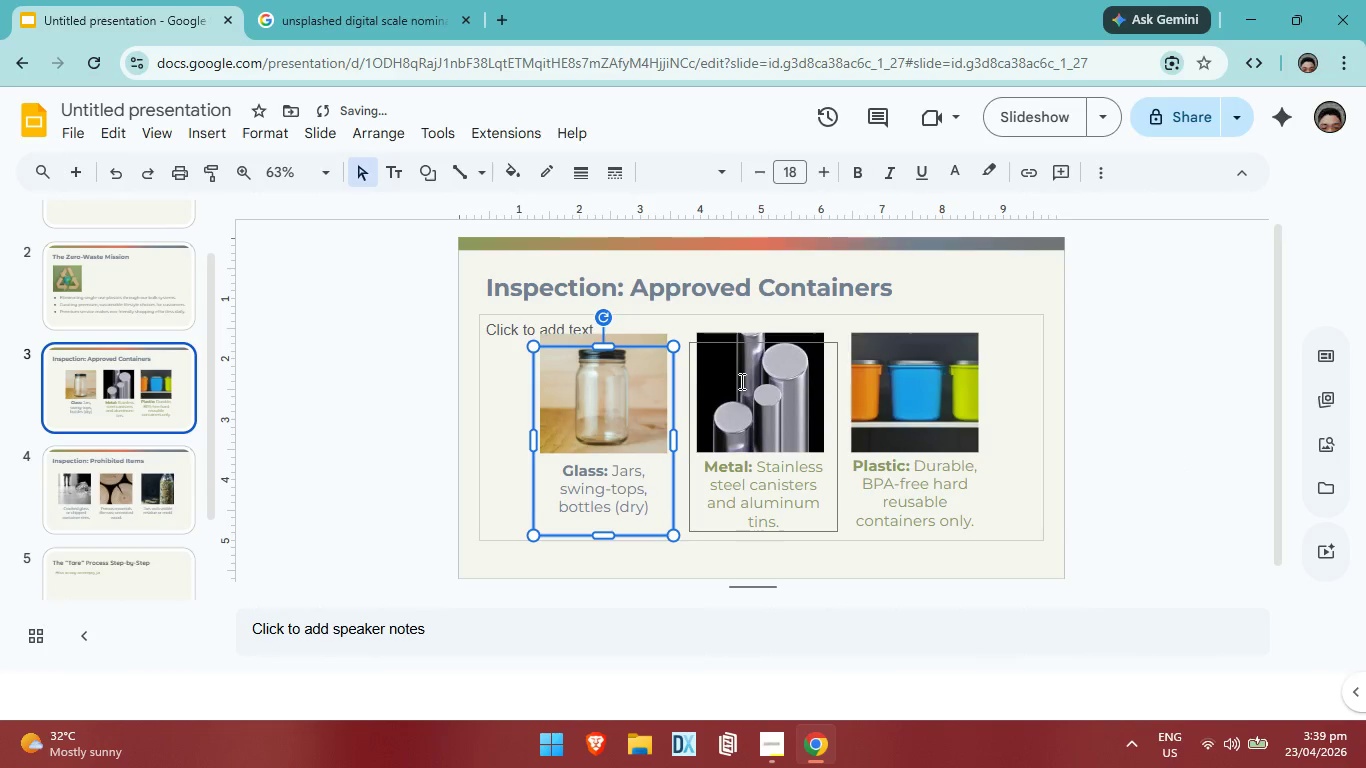 
key(ArrowDown)
 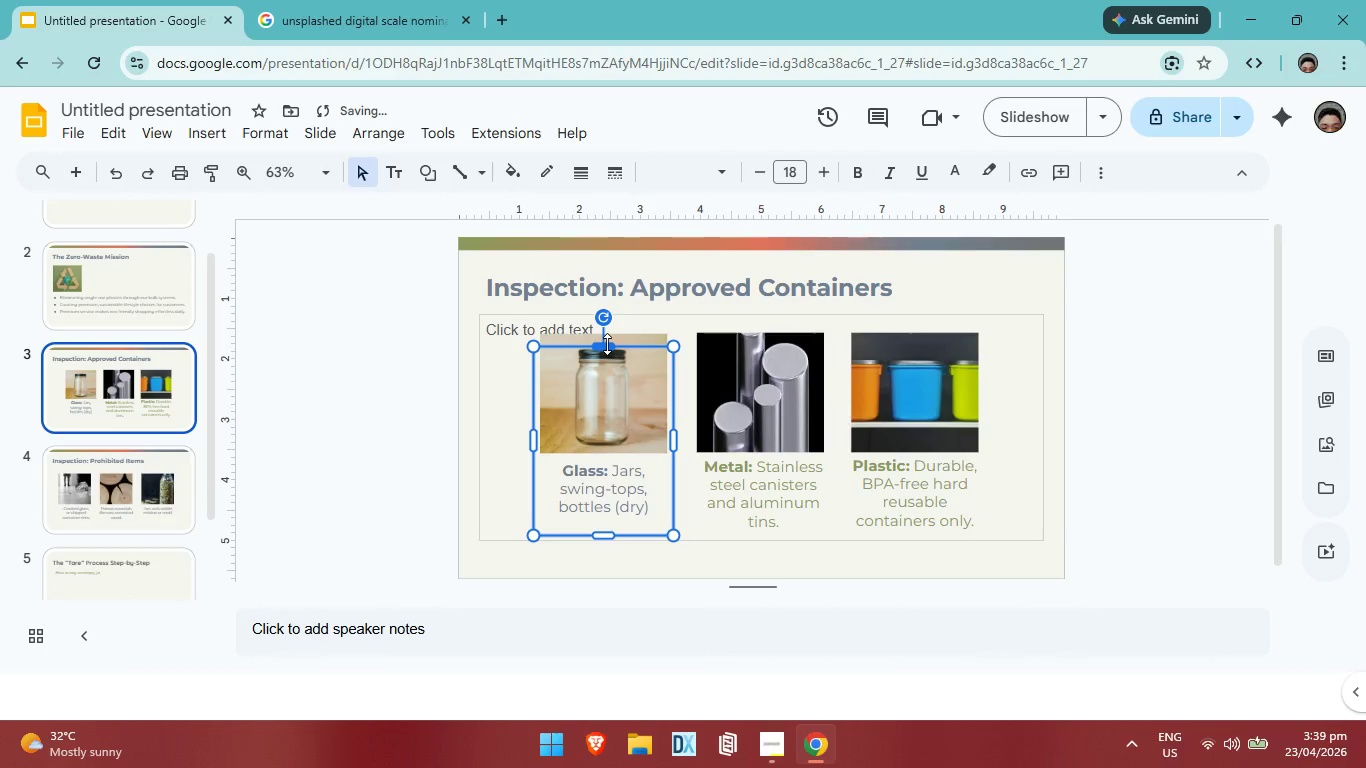 
left_click_drag(start_coordinate=[607, 344], to_coordinate=[612, 327])
 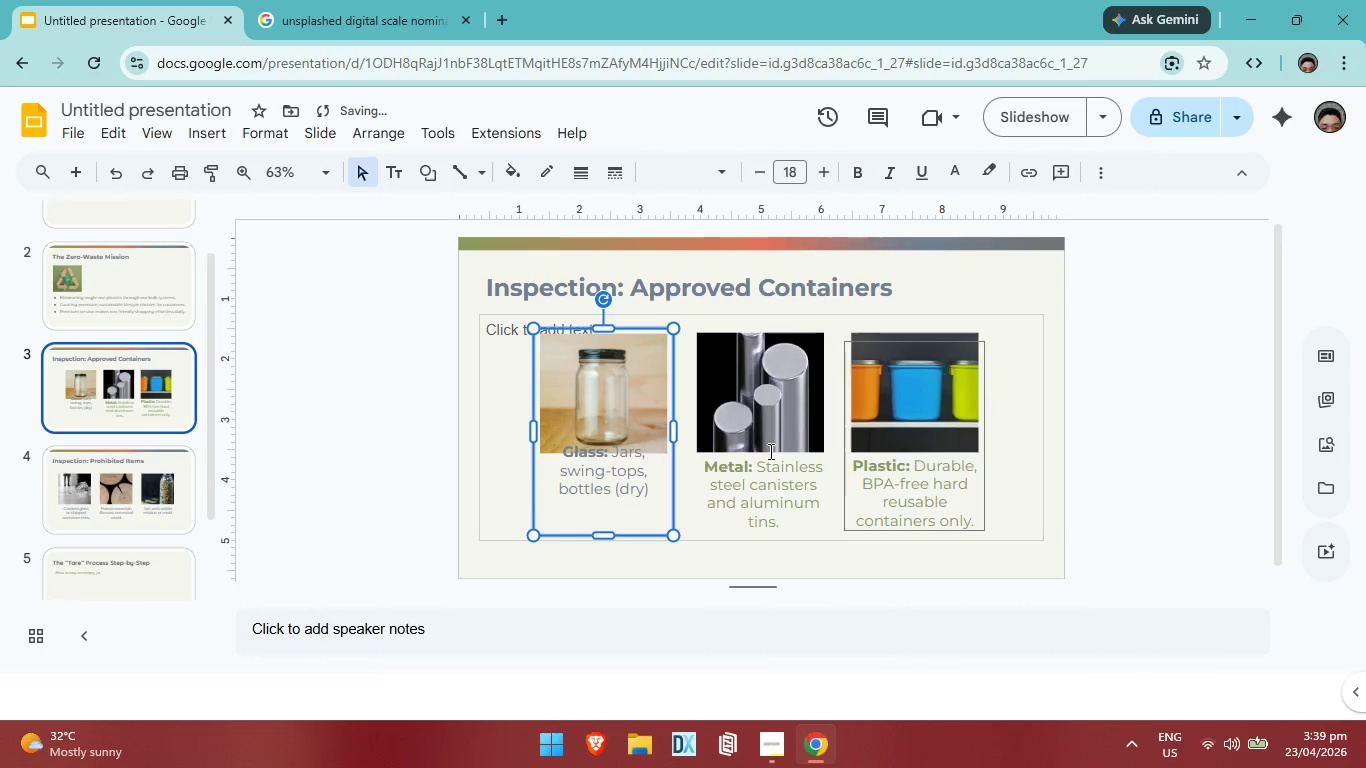 
key(ArrowDown)
 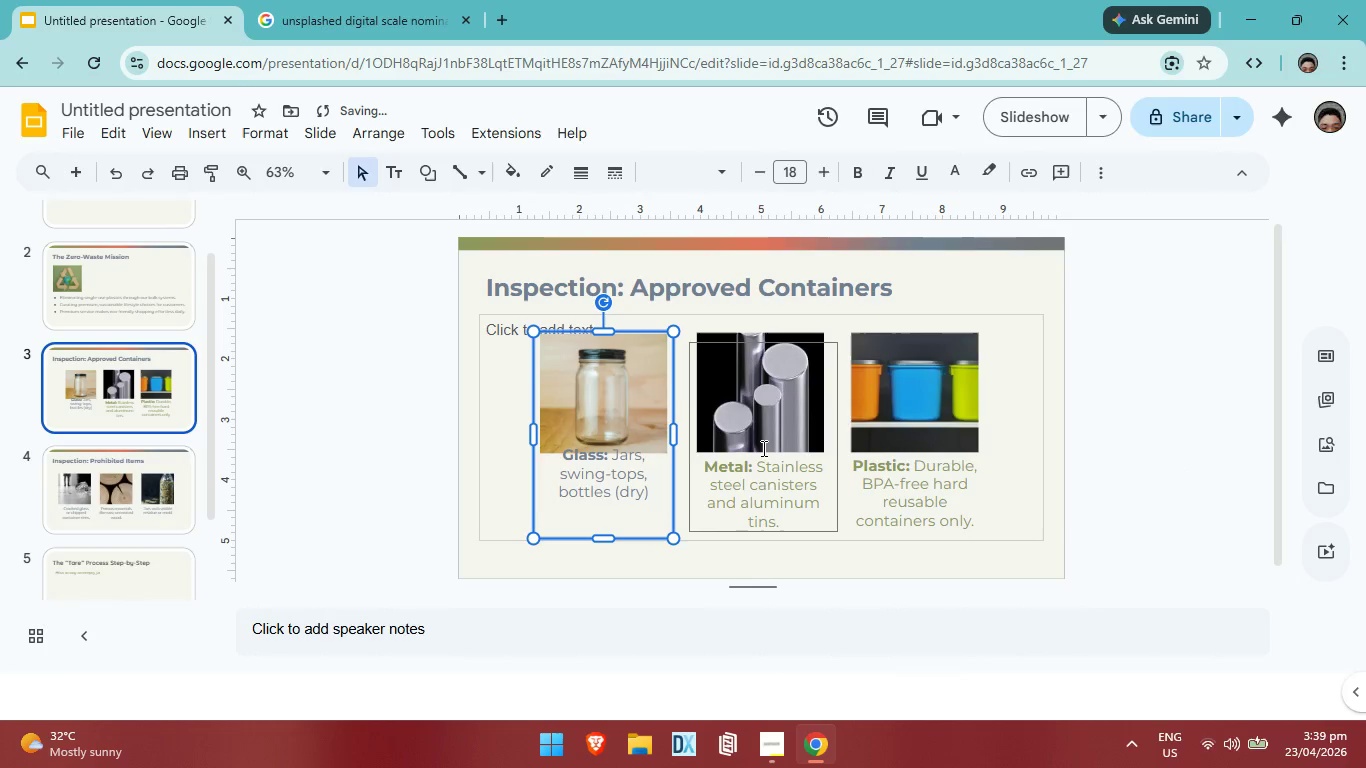 
key(ArrowDown)
 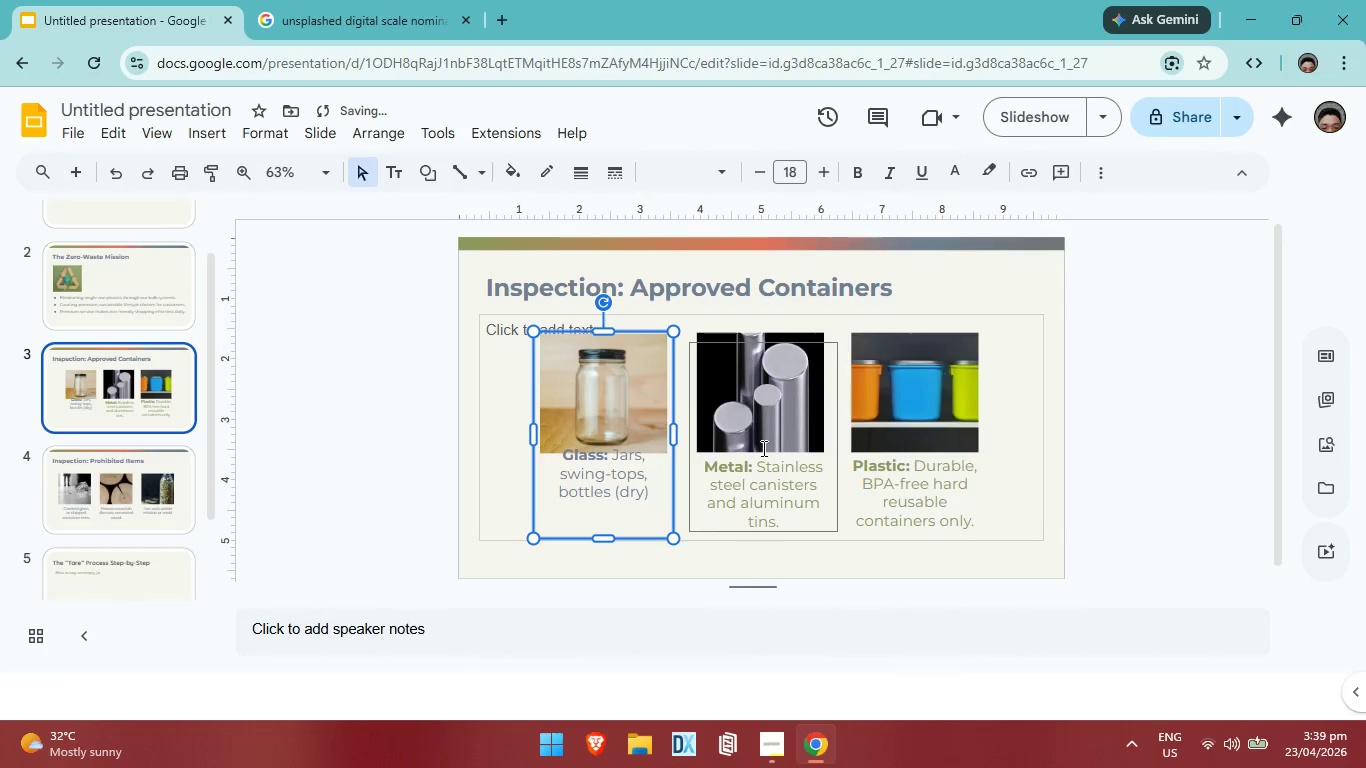 
key(ArrowDown)
 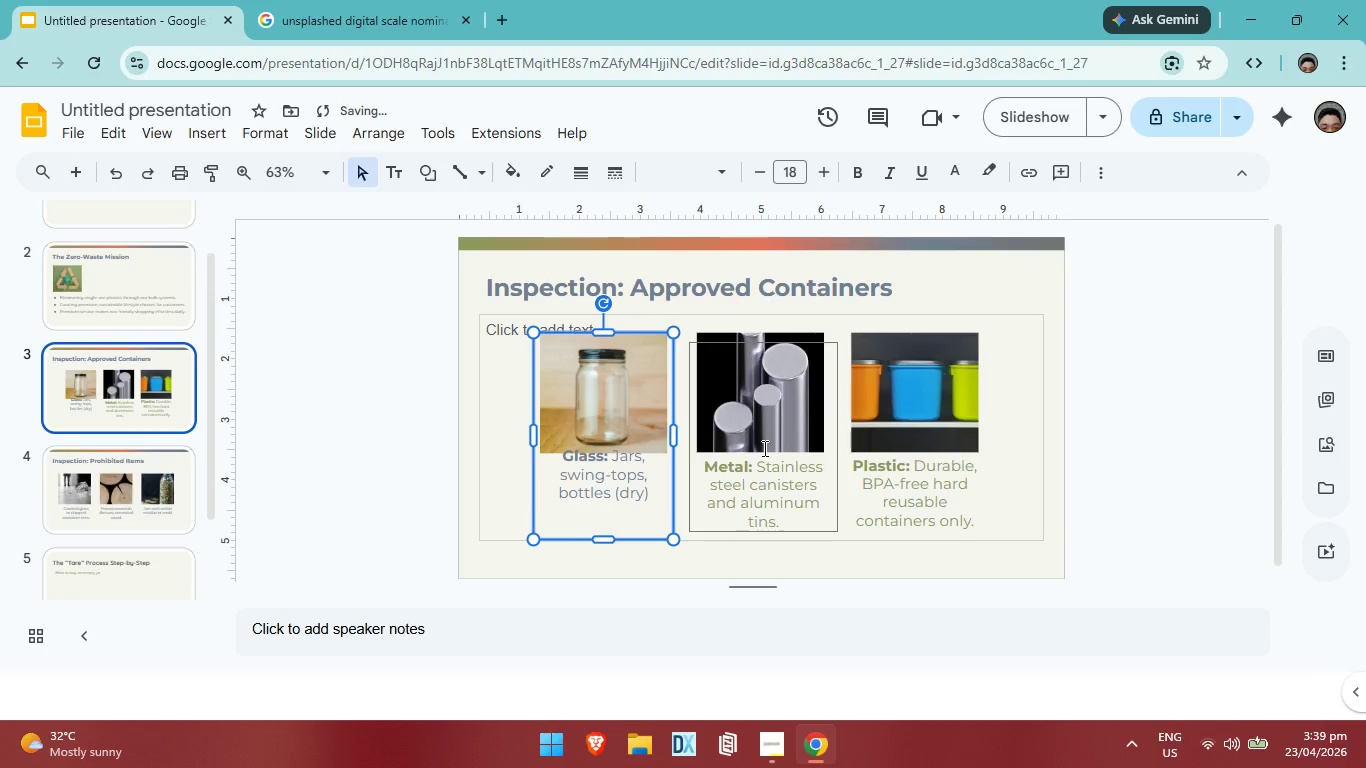 
key(ArrowDown)
 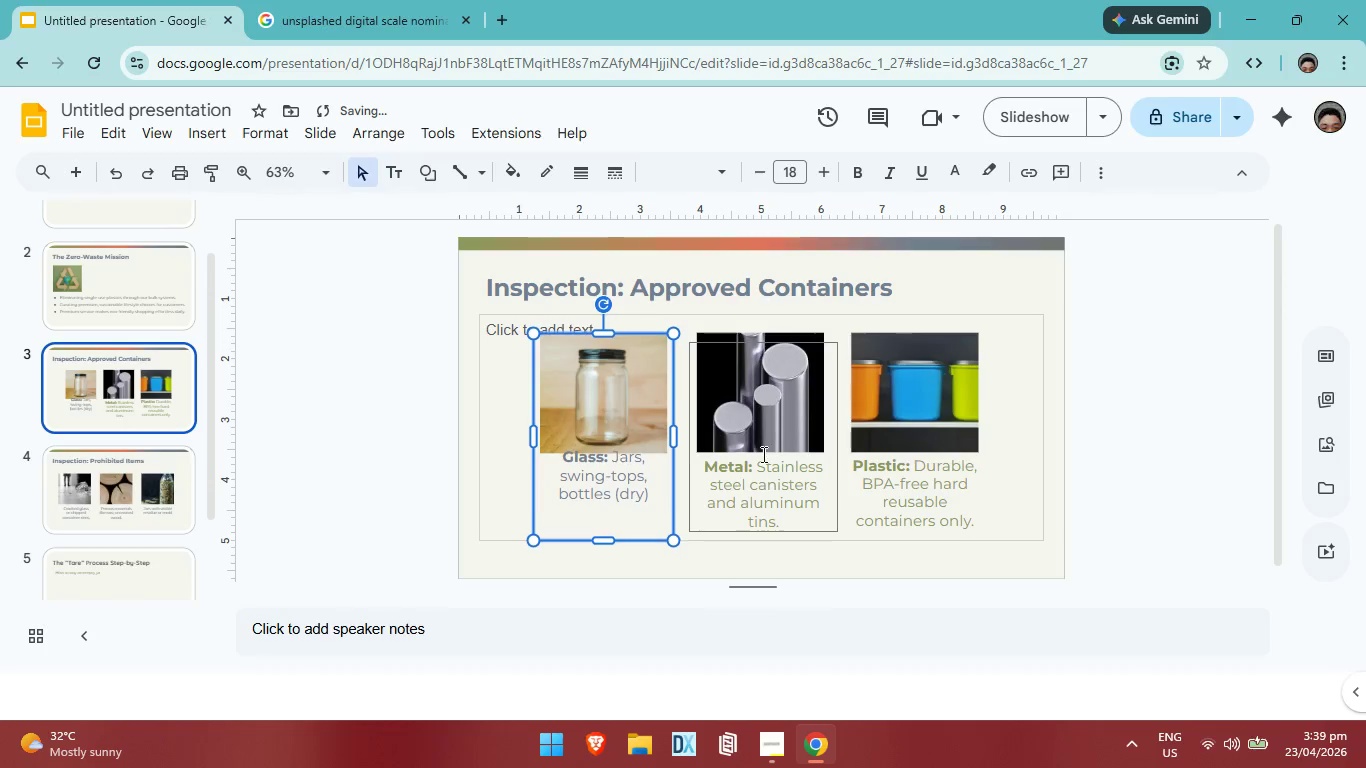 
key(ArrowDown)
 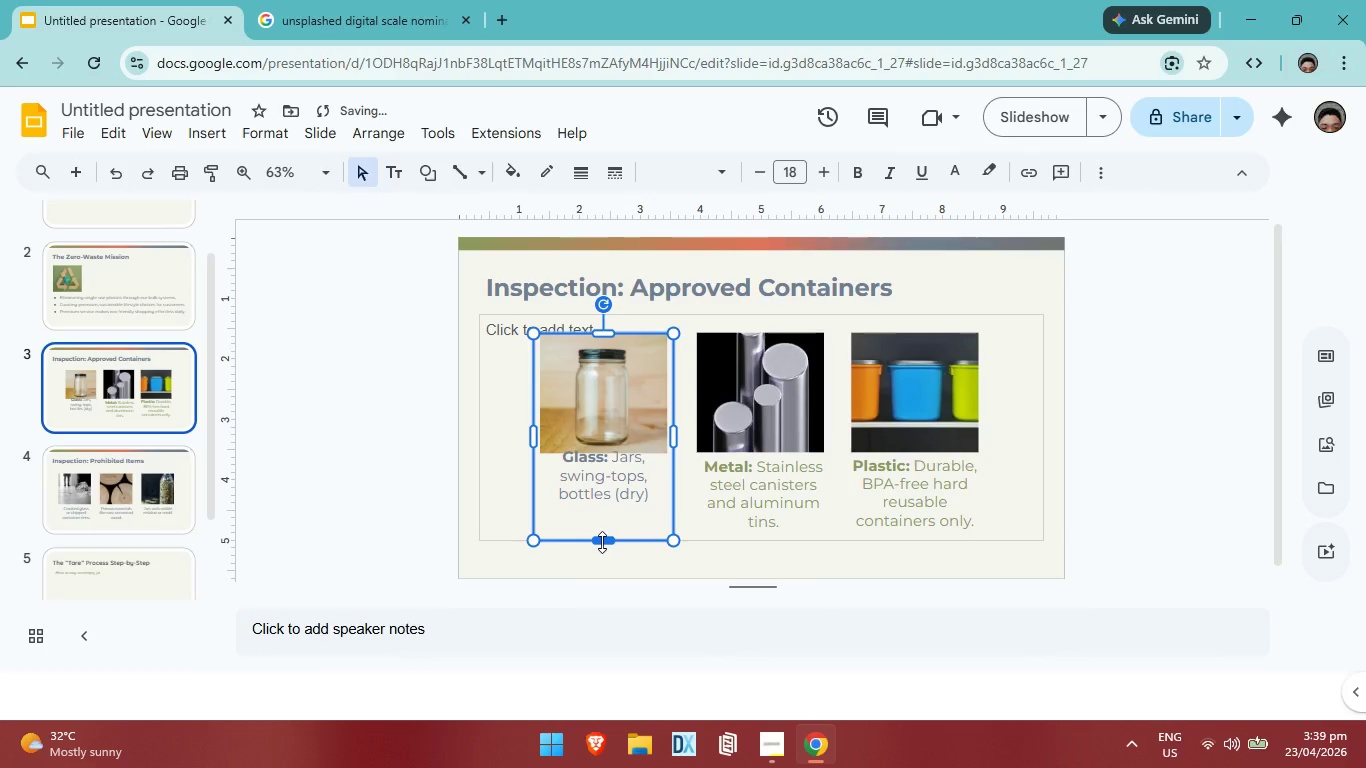 
left_click_drag(start_coordinate=[602, 542], to_coordinate=[608, 516])
 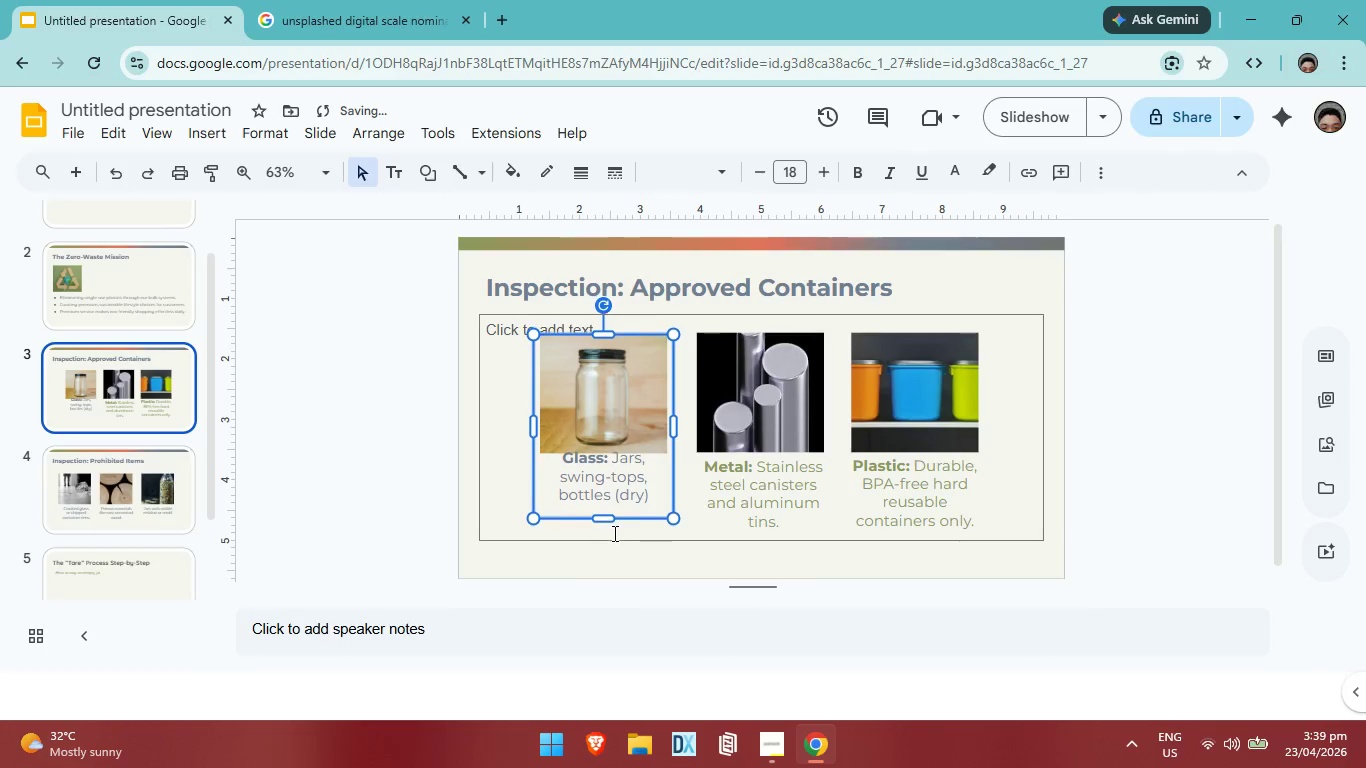 
key(ArrowDown)
 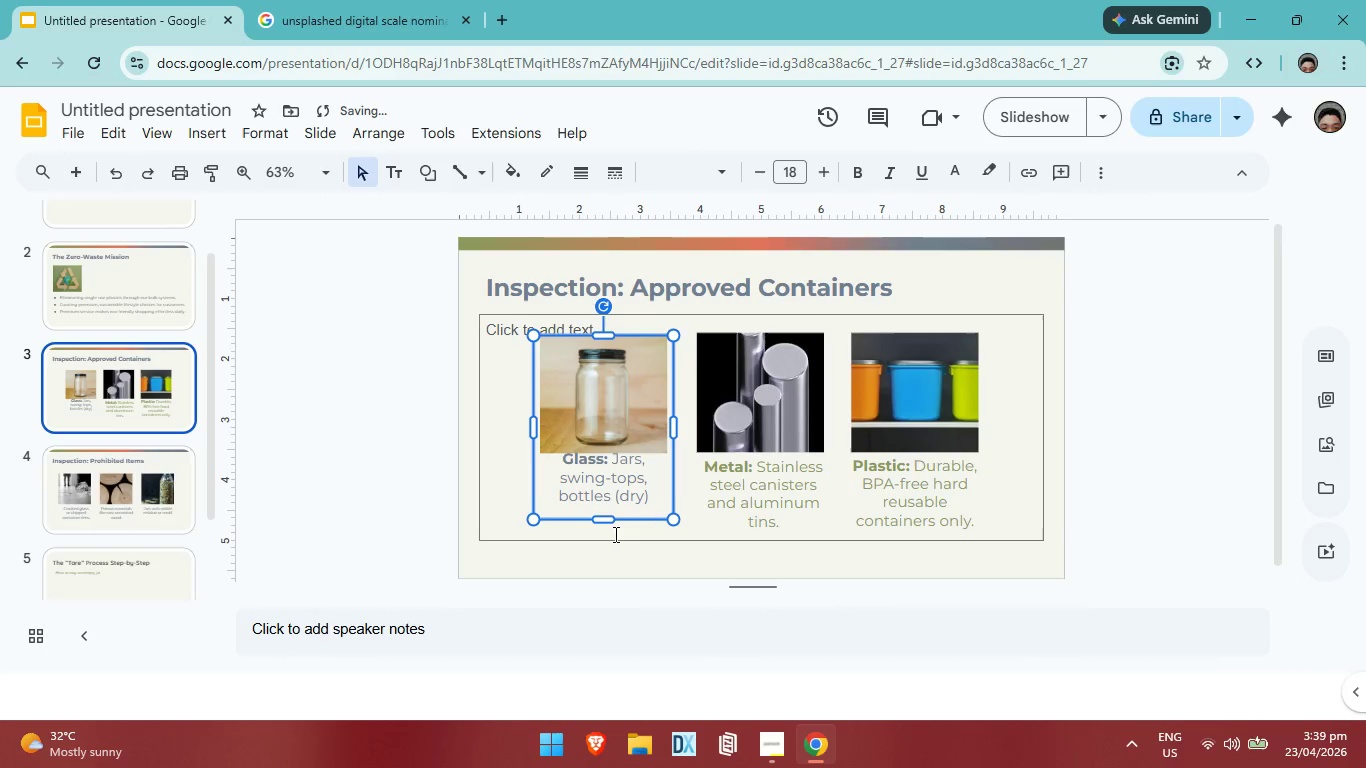 
key(ArrowDown)
 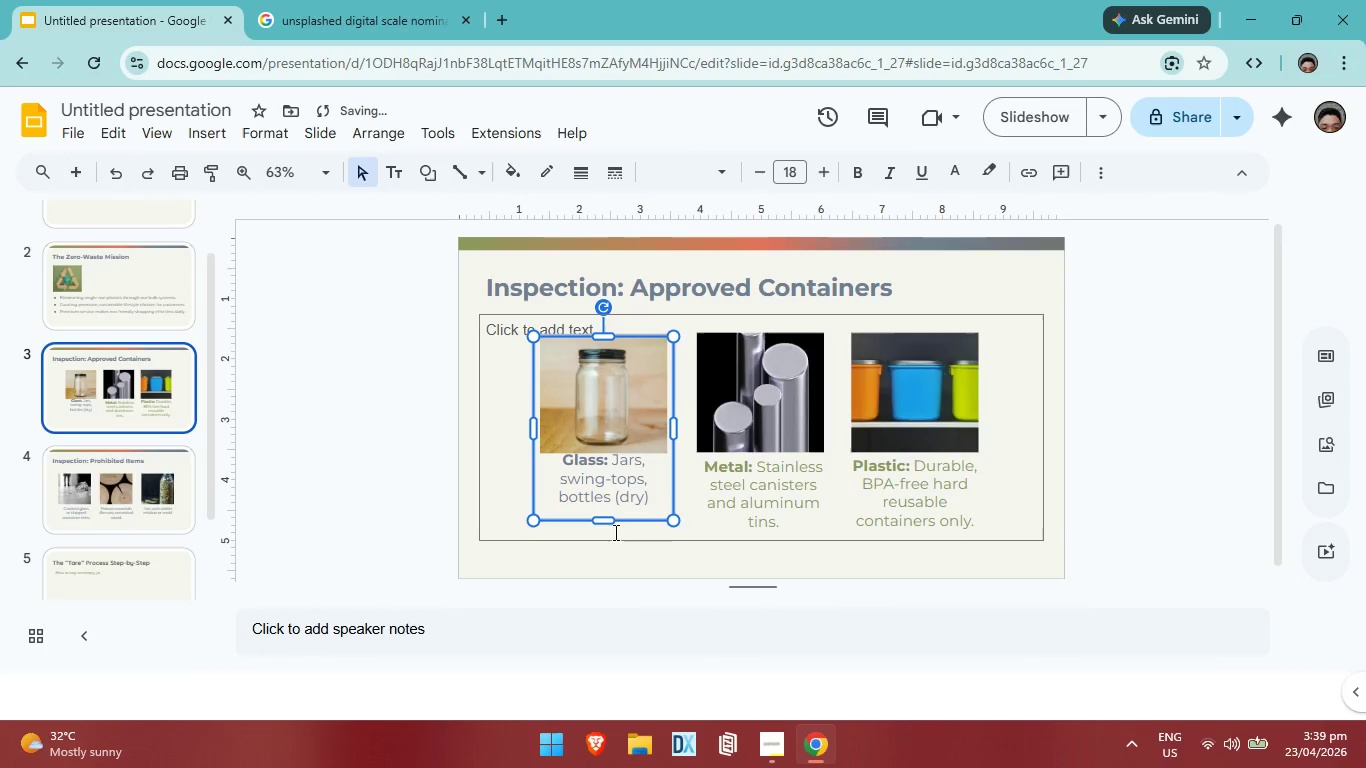 
key(ArrowDown)
 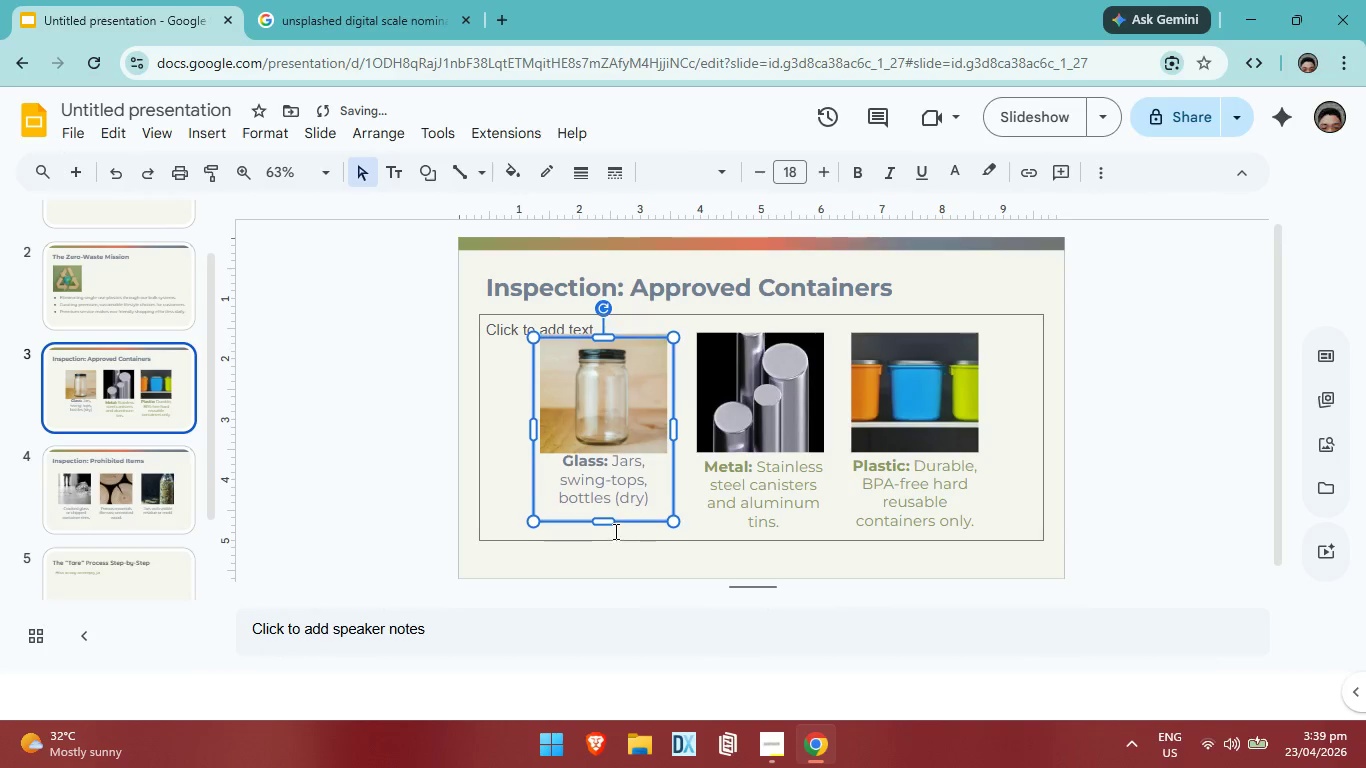 
key(ArrowDown)
 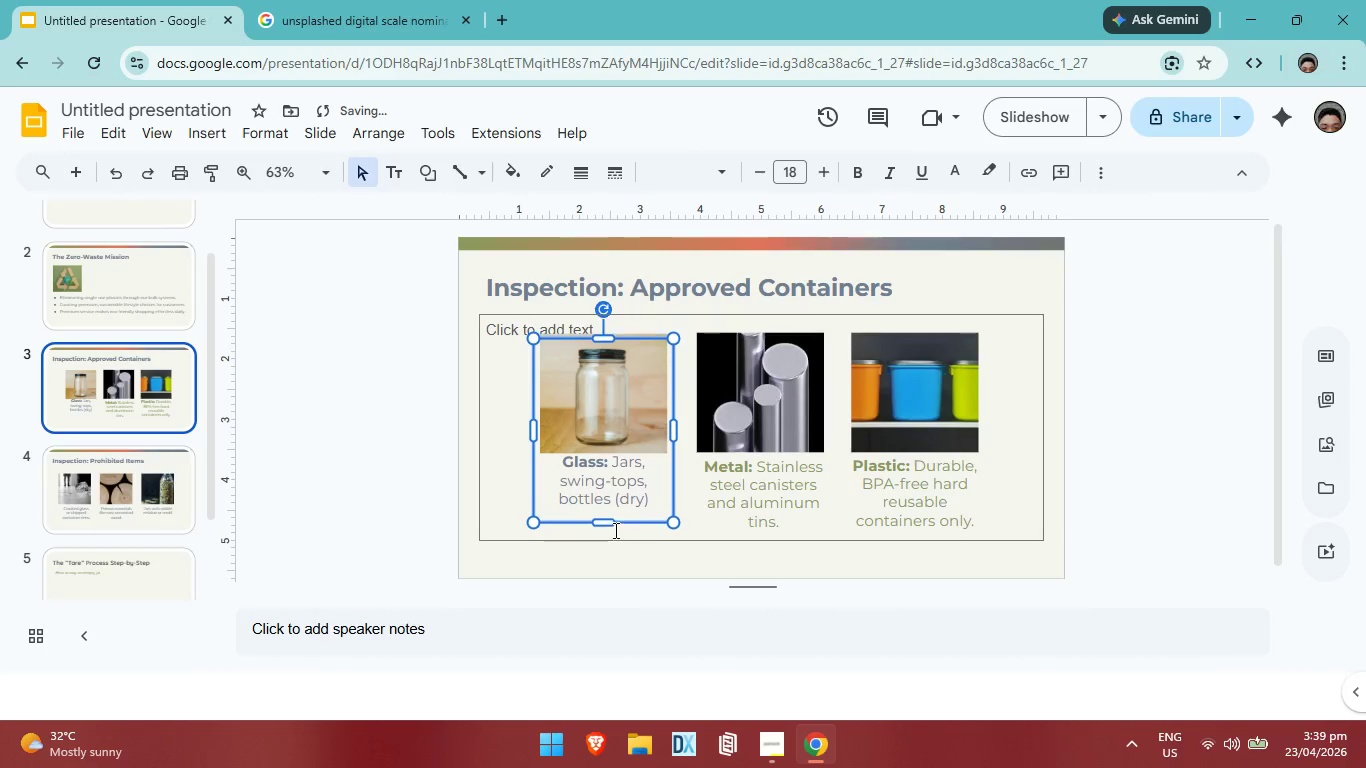 
key(ArrowDown)
 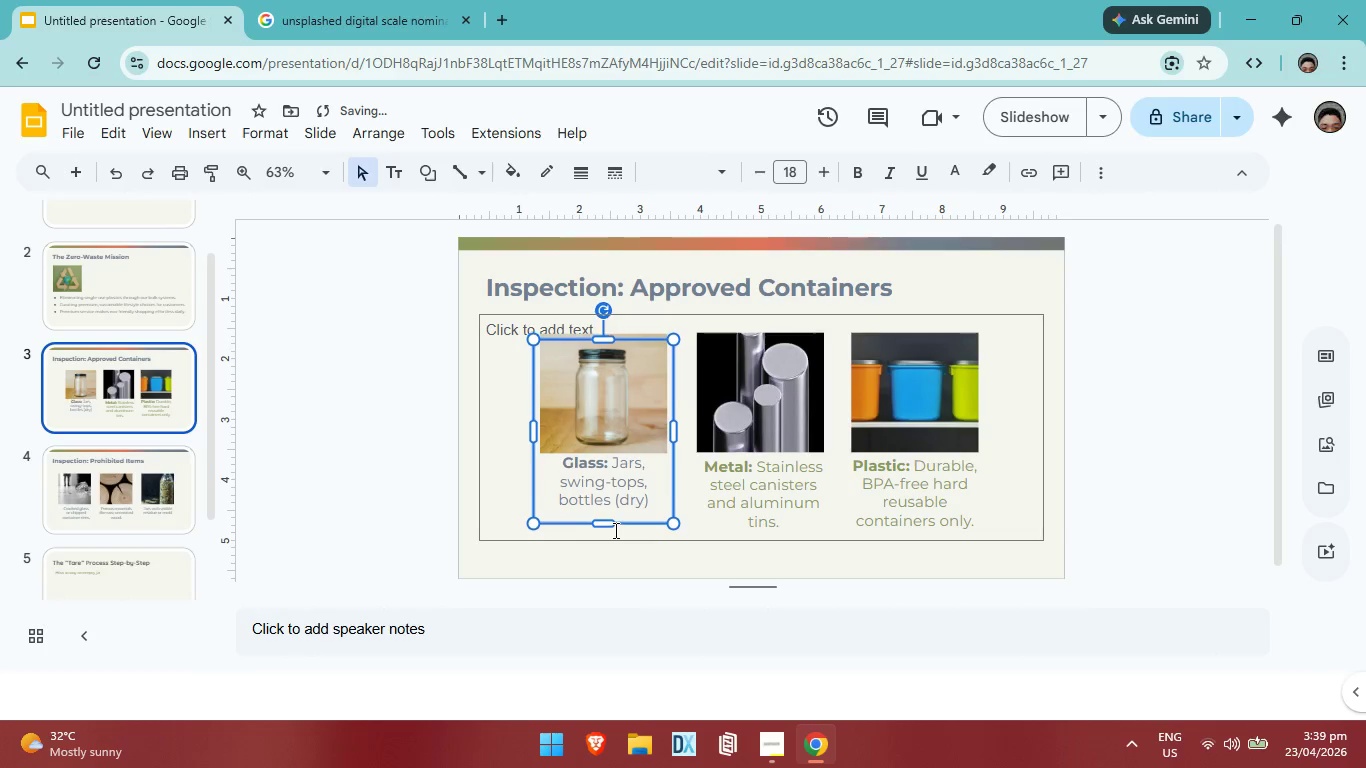 
key(ArrowDown)
 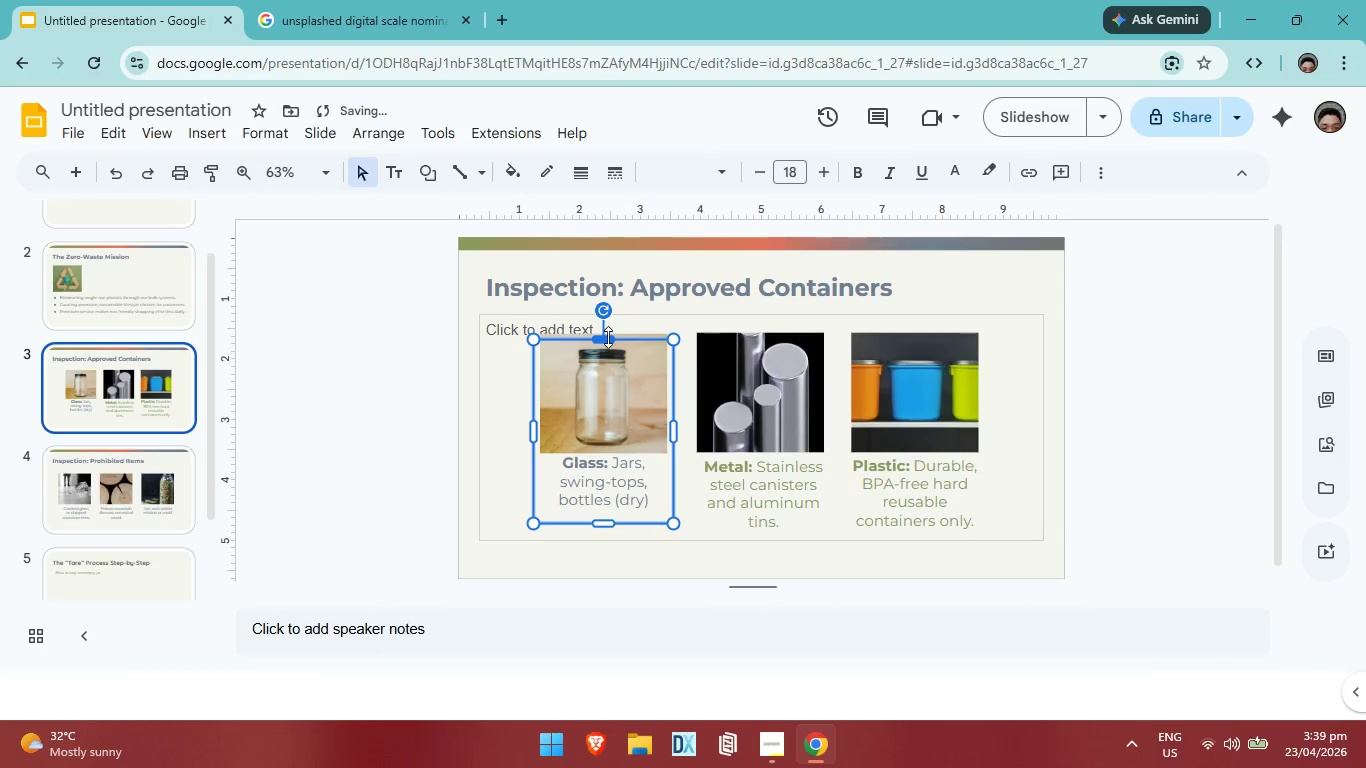 
left_click_drag(start_coordinate=[608, 334], to_coordinate=[608, 329])
 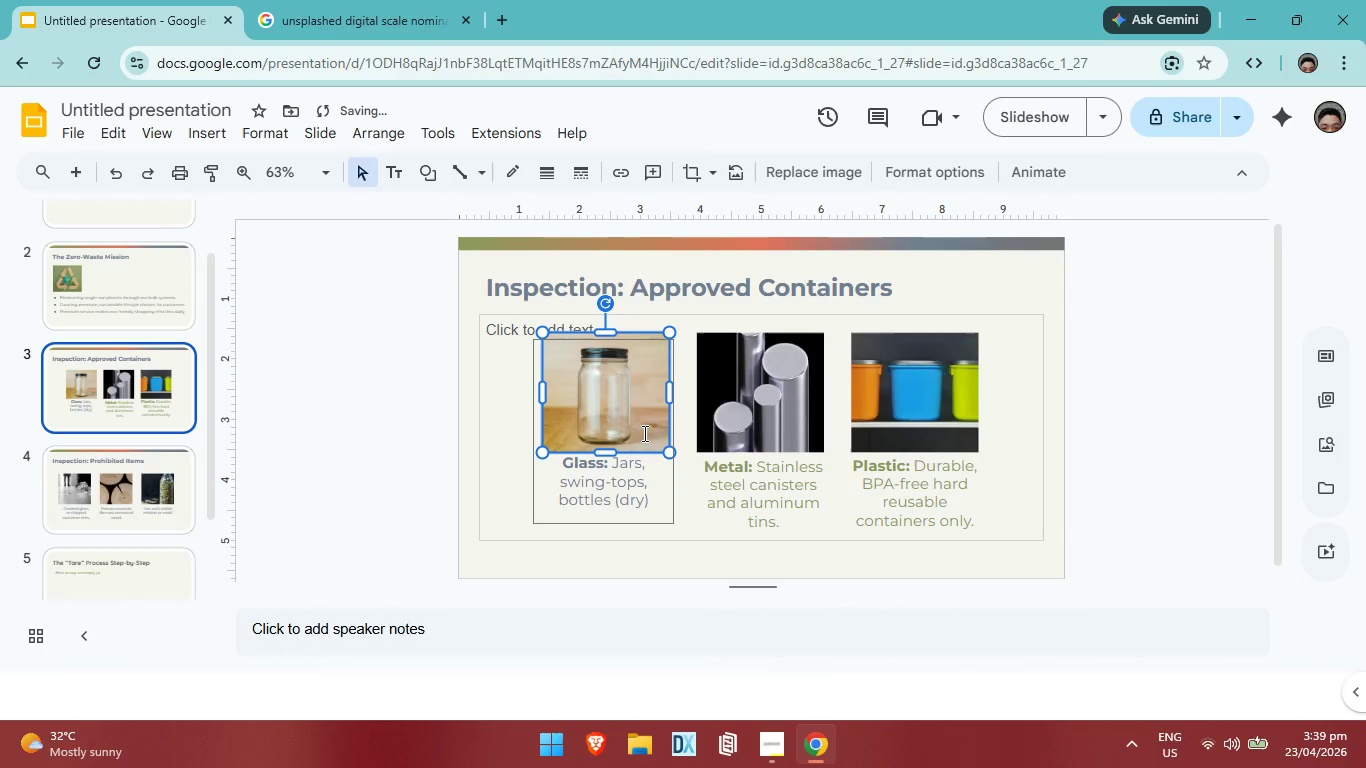 
key(Control+ControlLeft)
 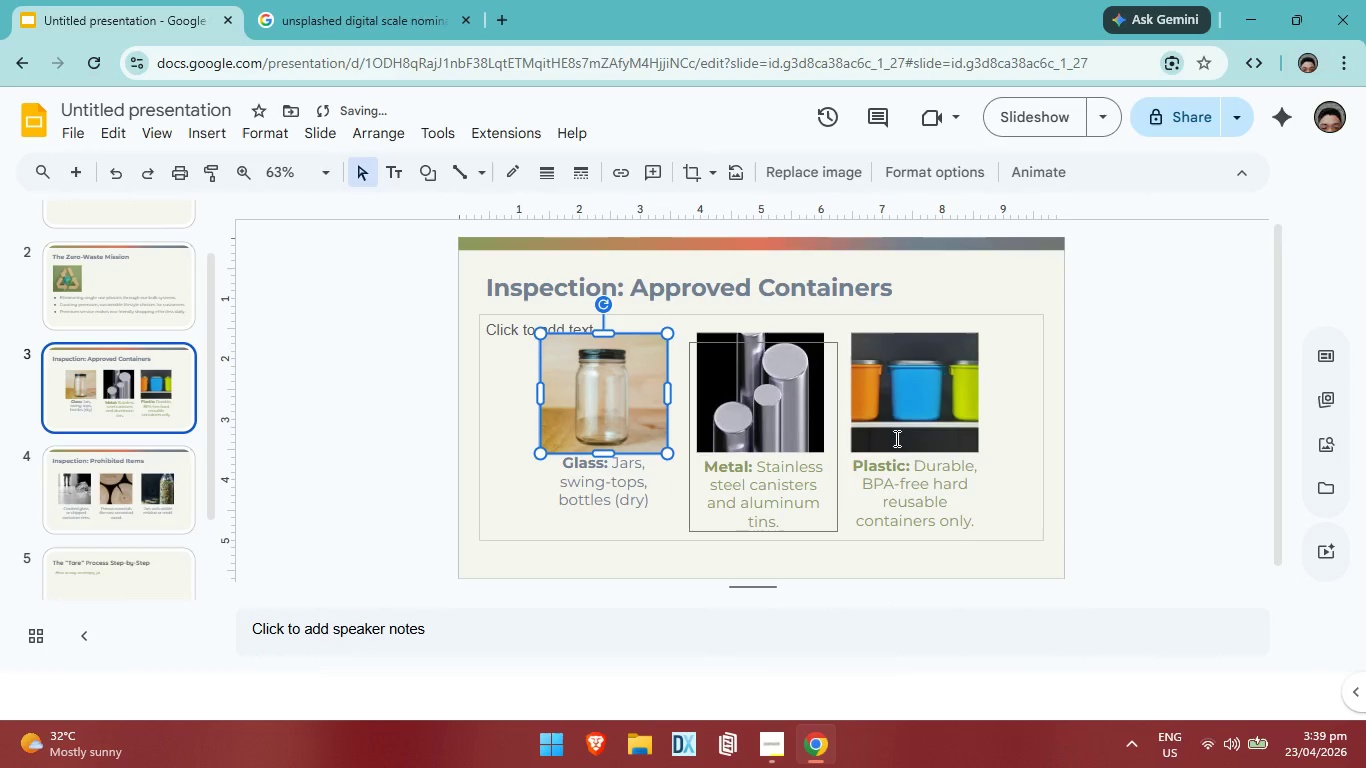 
key(Control+Z)
 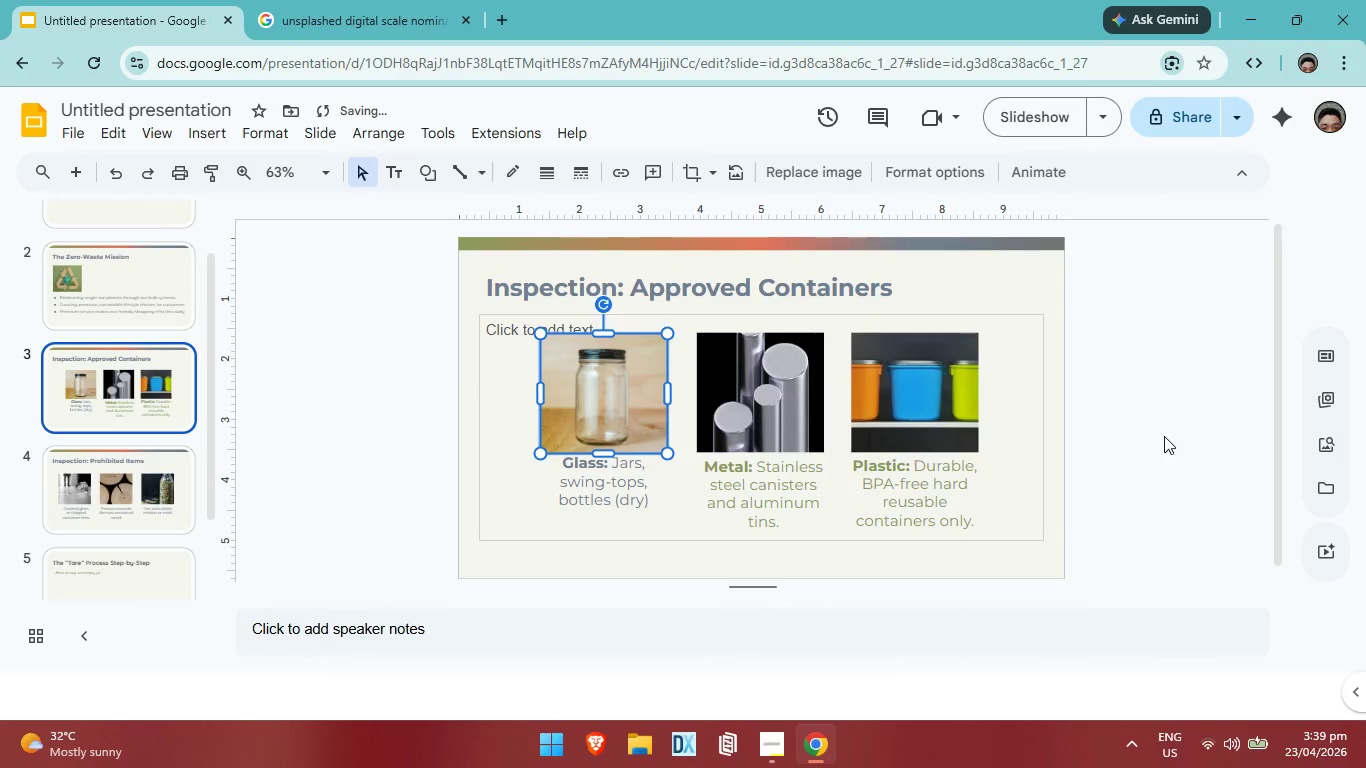 
left_click([1164, 436])
 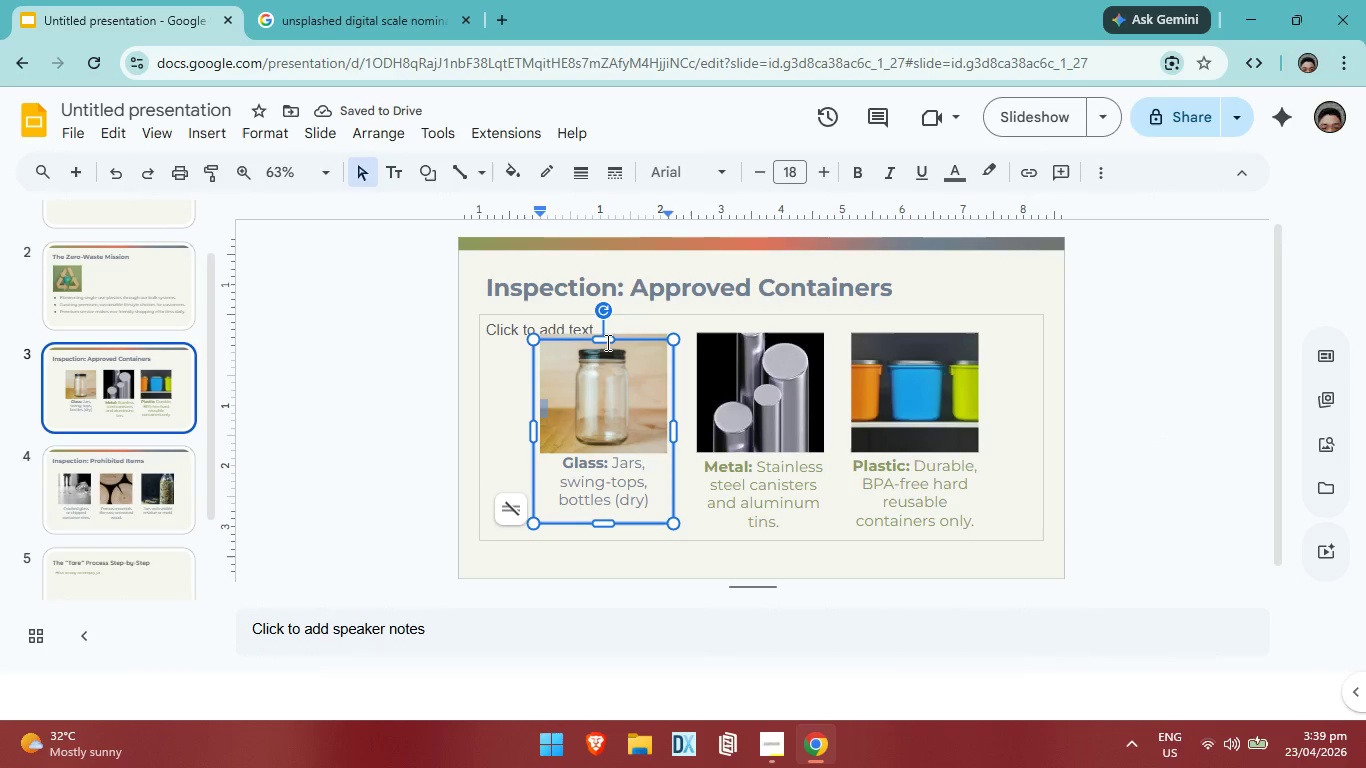 
left_click_drag(start_coordinate=[607, 339], to_coordinate=[608, 325])
 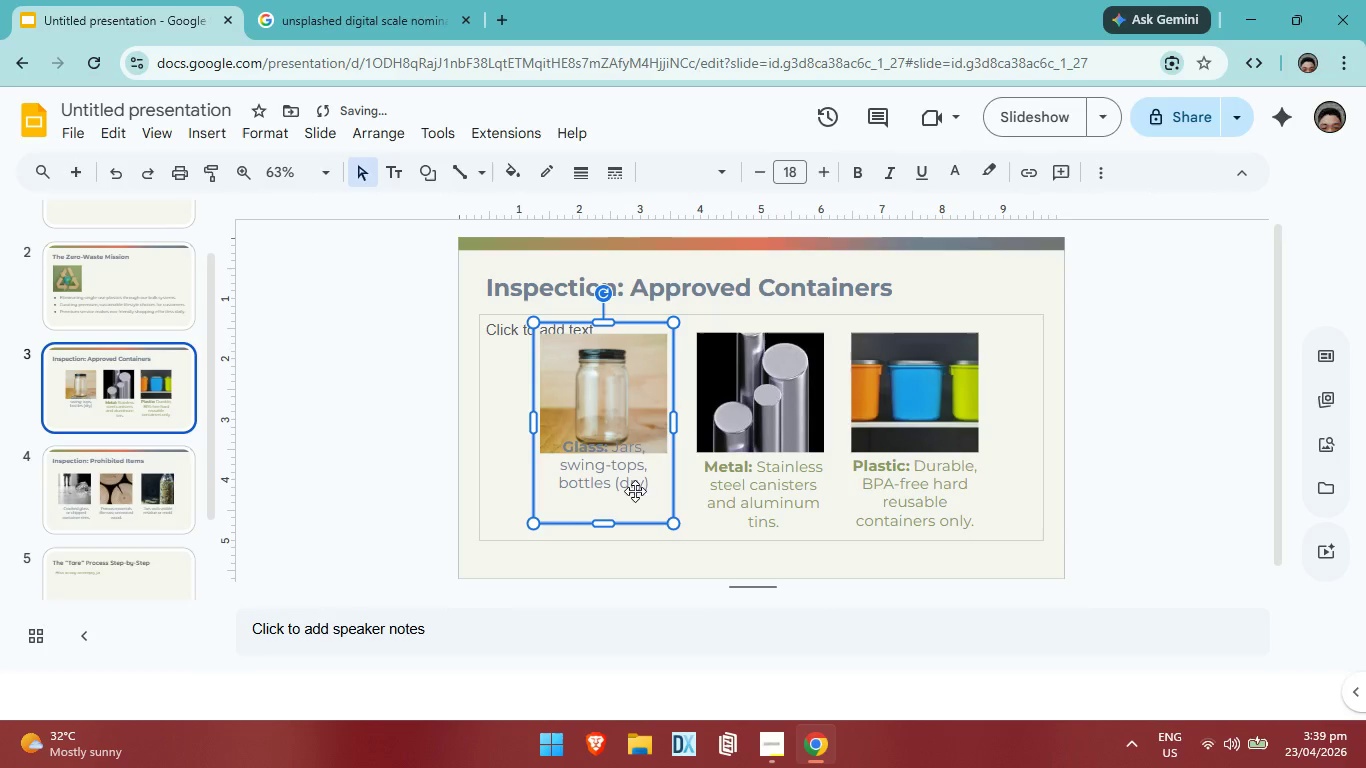 
left_click_drag(start_coordinate=[635, 485], to_coordinate=[635, 480])
 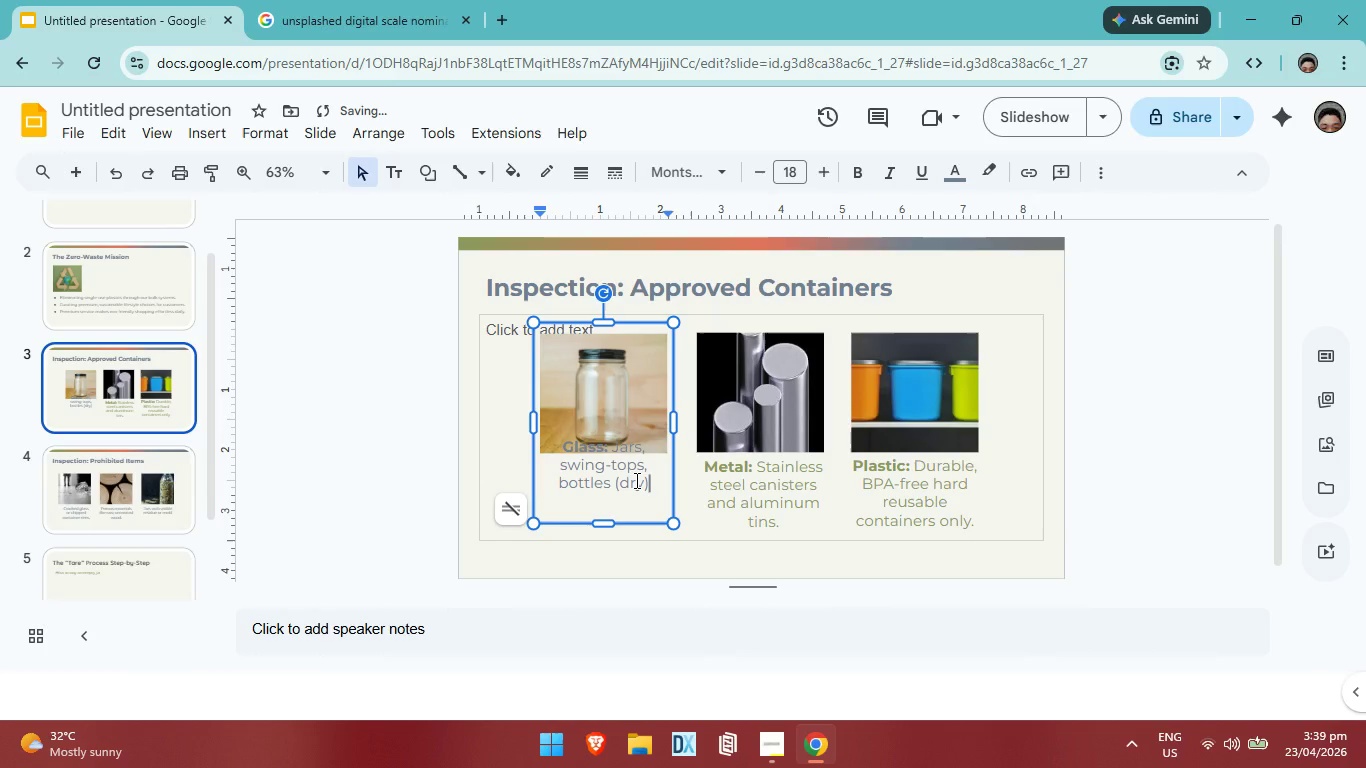 
hold_key(key=ArrowDown, duration=0.75)
 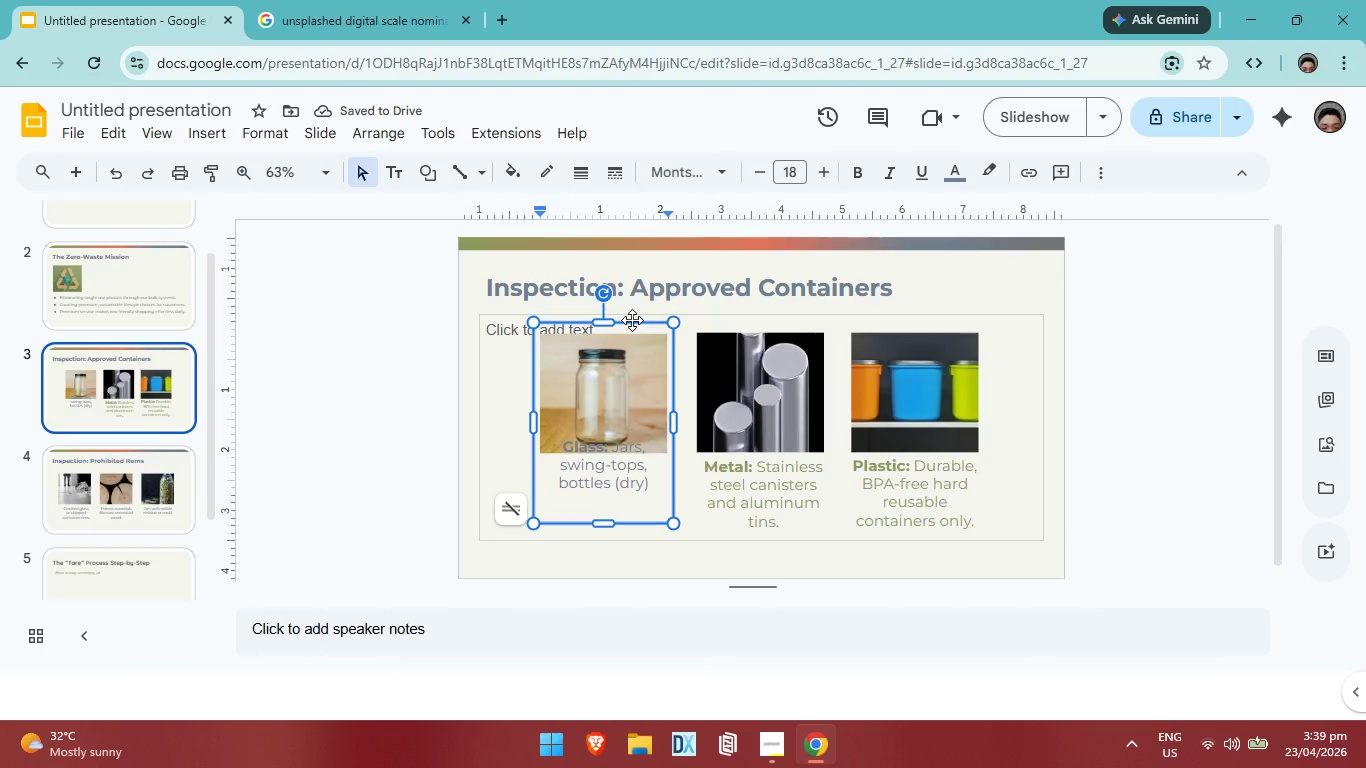 
left_click([632, 320])
 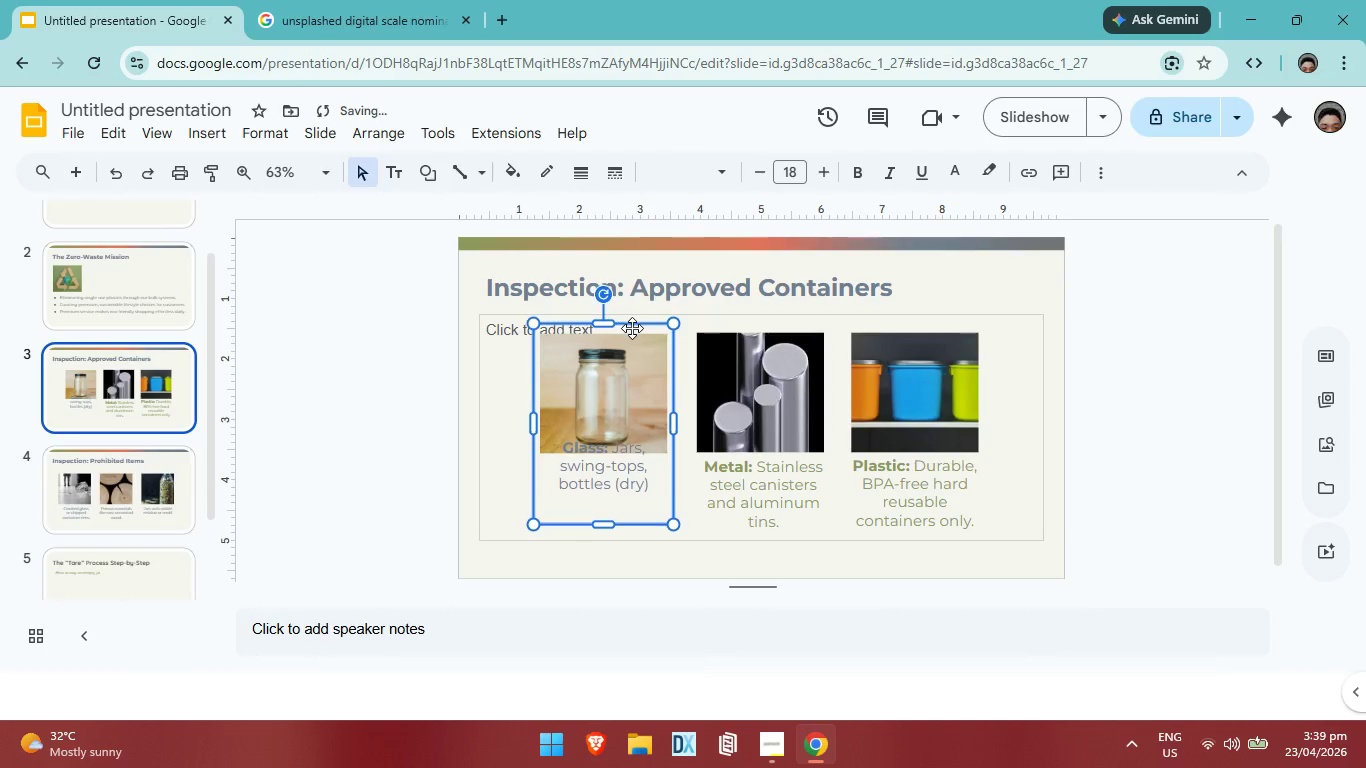 
hold_key(key=ArrowDown, duration=0.69)
 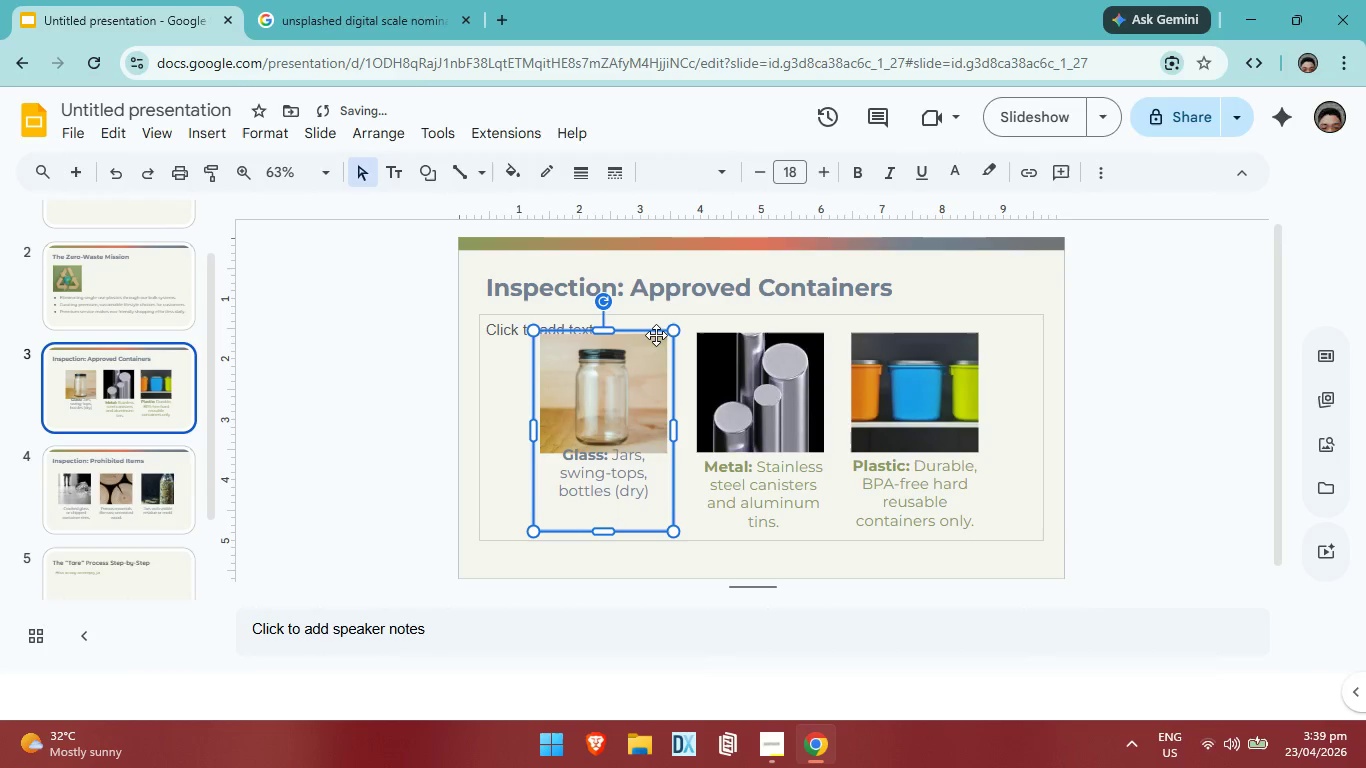 
hold_key(key=ArrowDown, duration=0.7)
 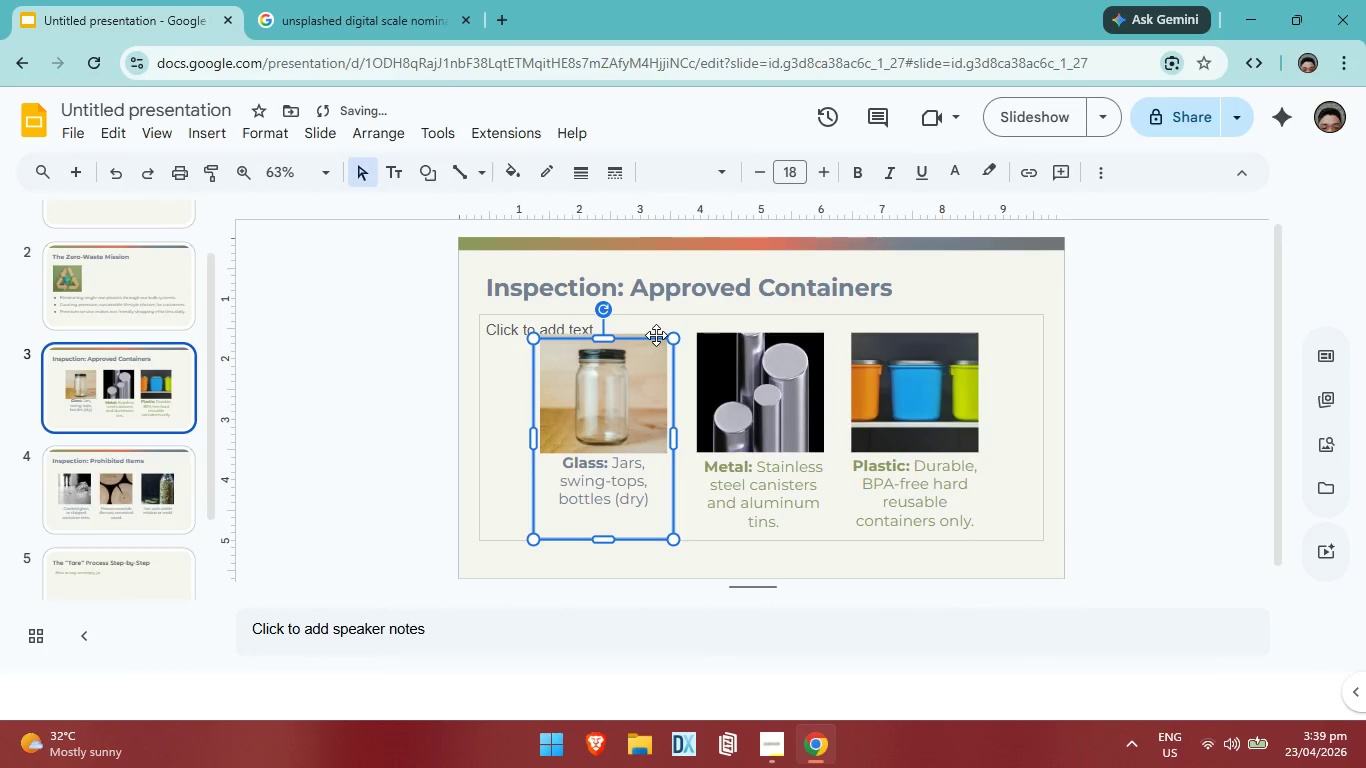 
key(ArrowDown)
 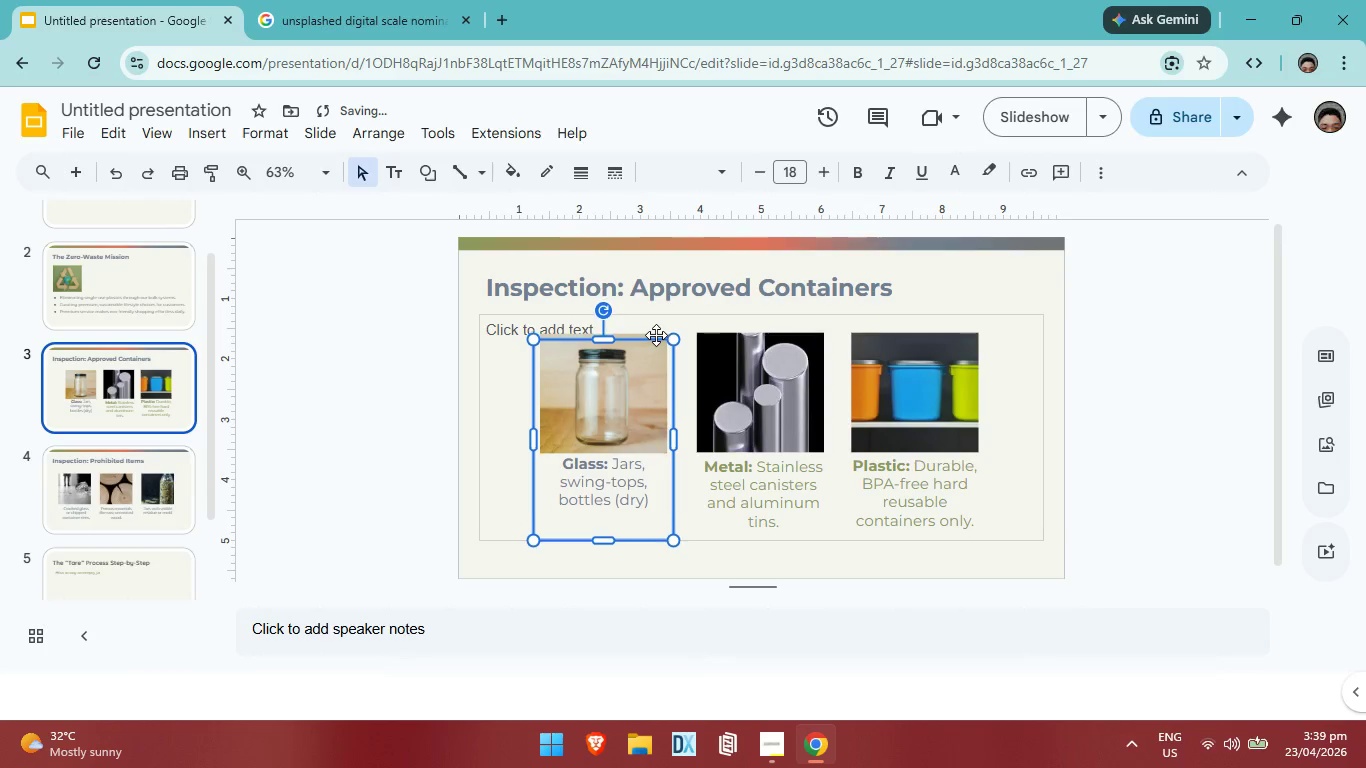 
key(ArrowDown)
 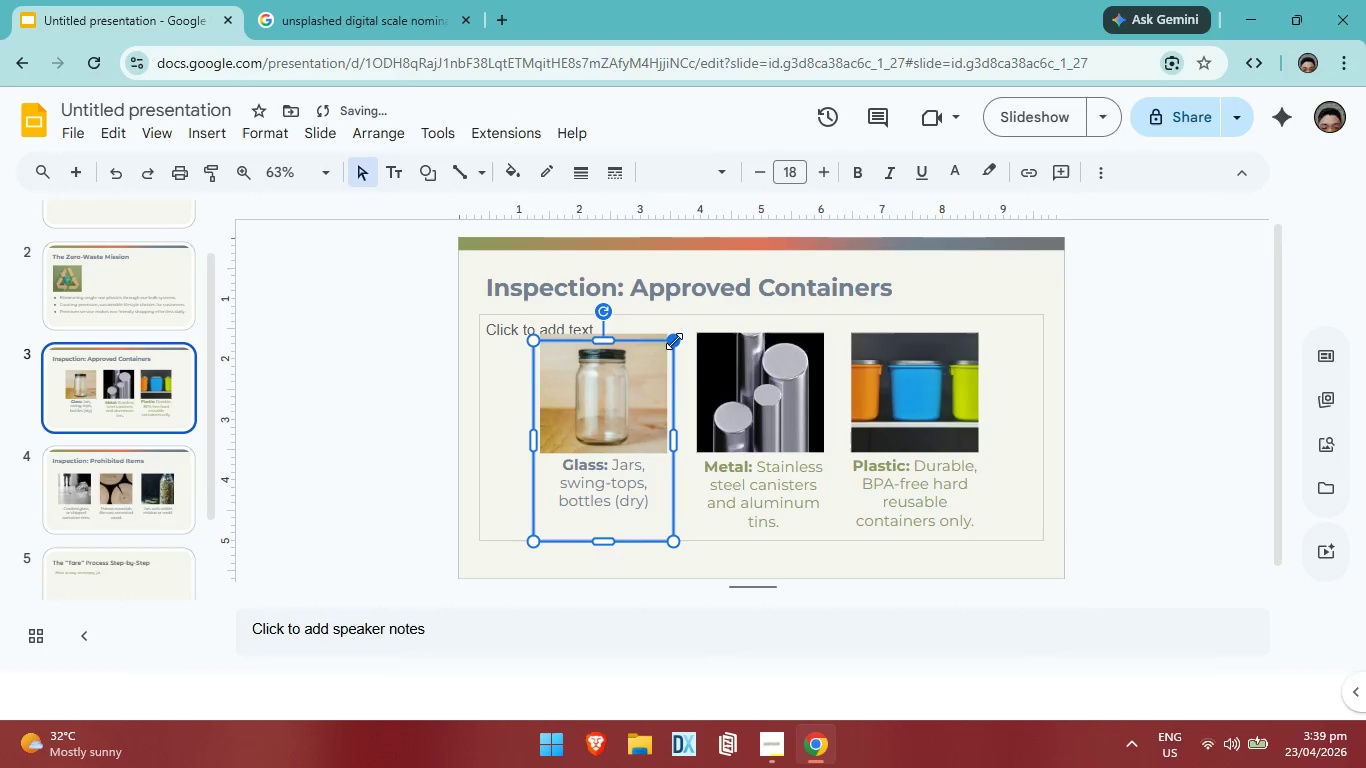 
key(ArrowDown)
 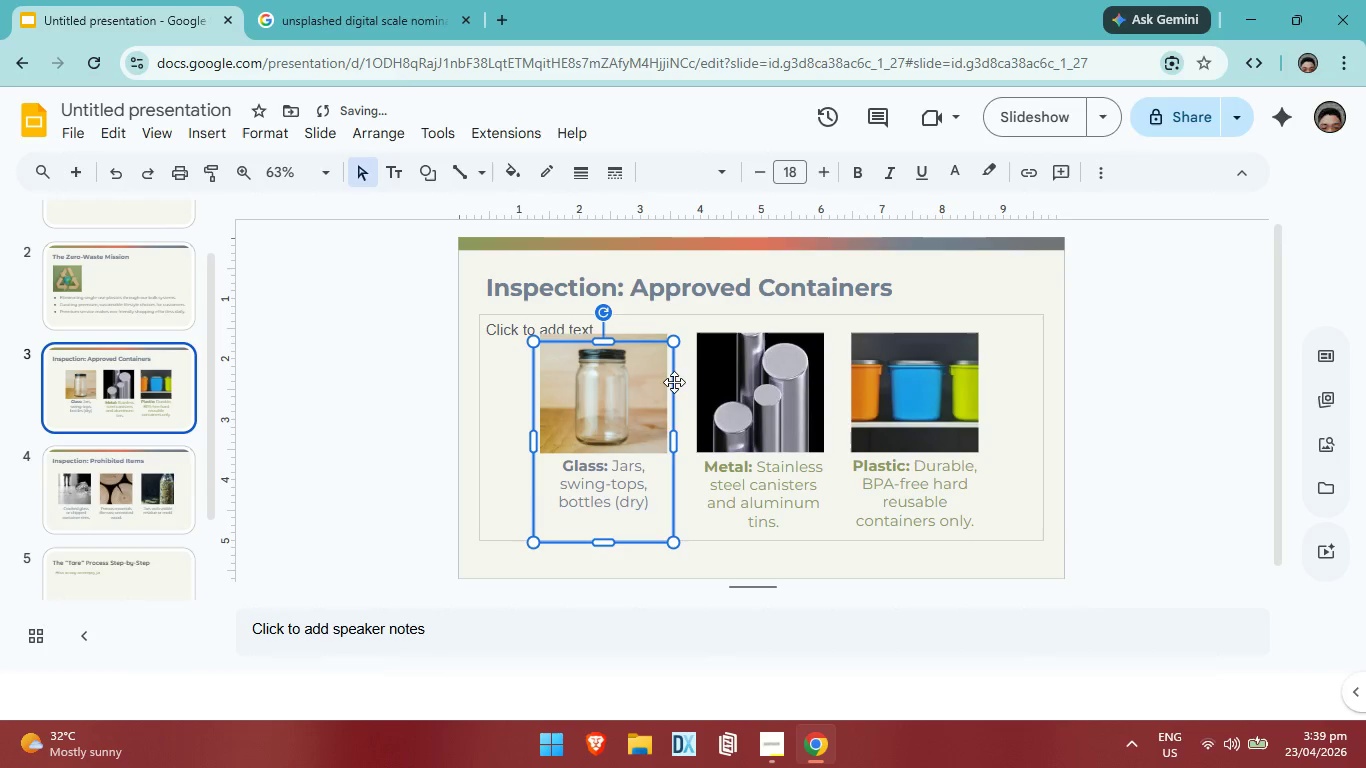 
key(ArrowDown)
 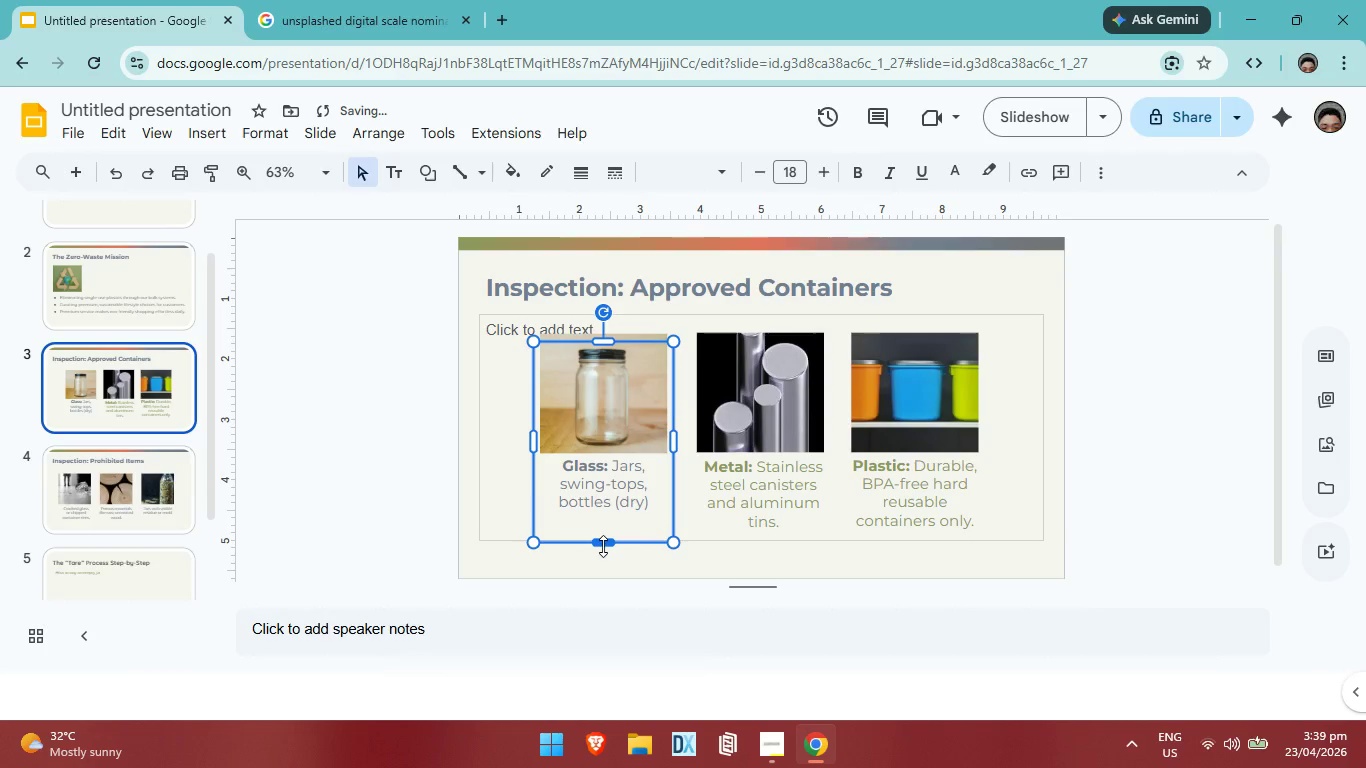 
left_click_drag(start_coordinate=[603, 546], to_coordinate=[607, 521])
 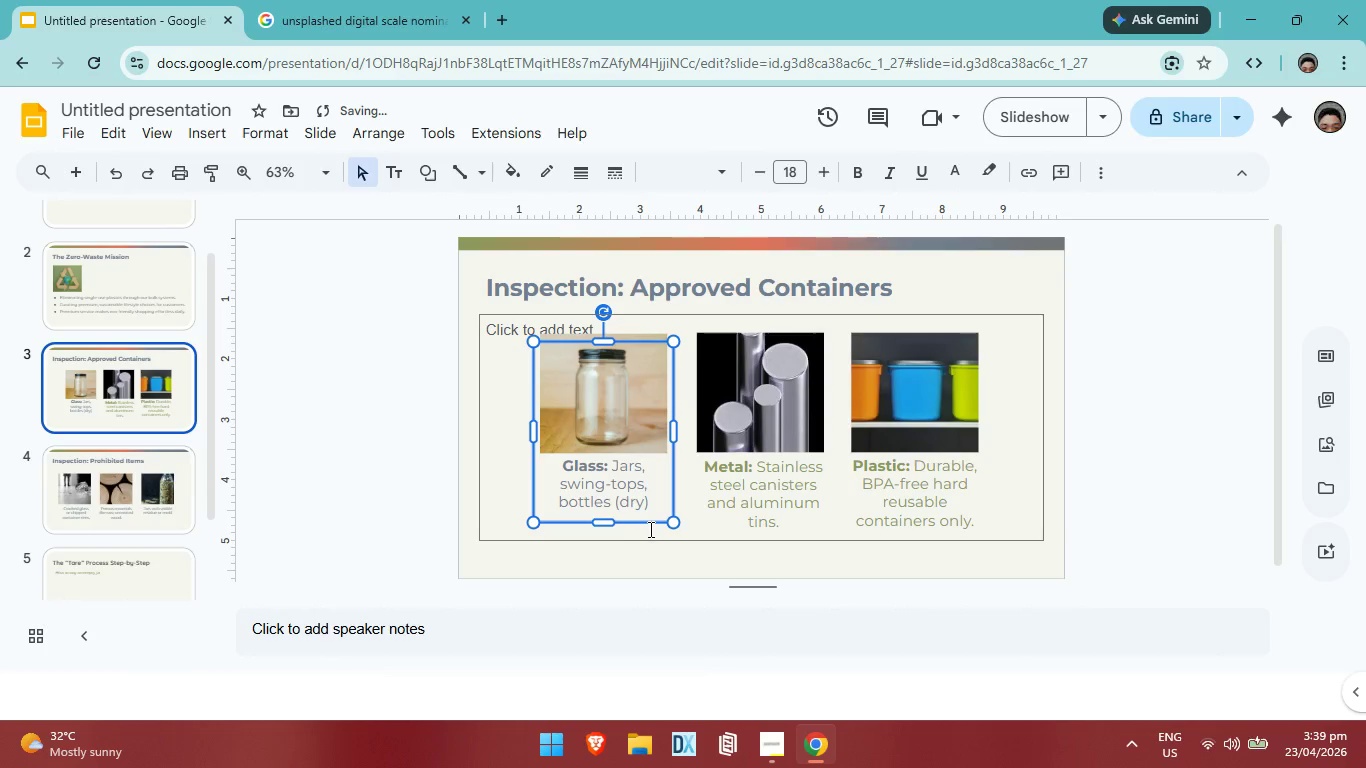 
key(ArrowDown)
 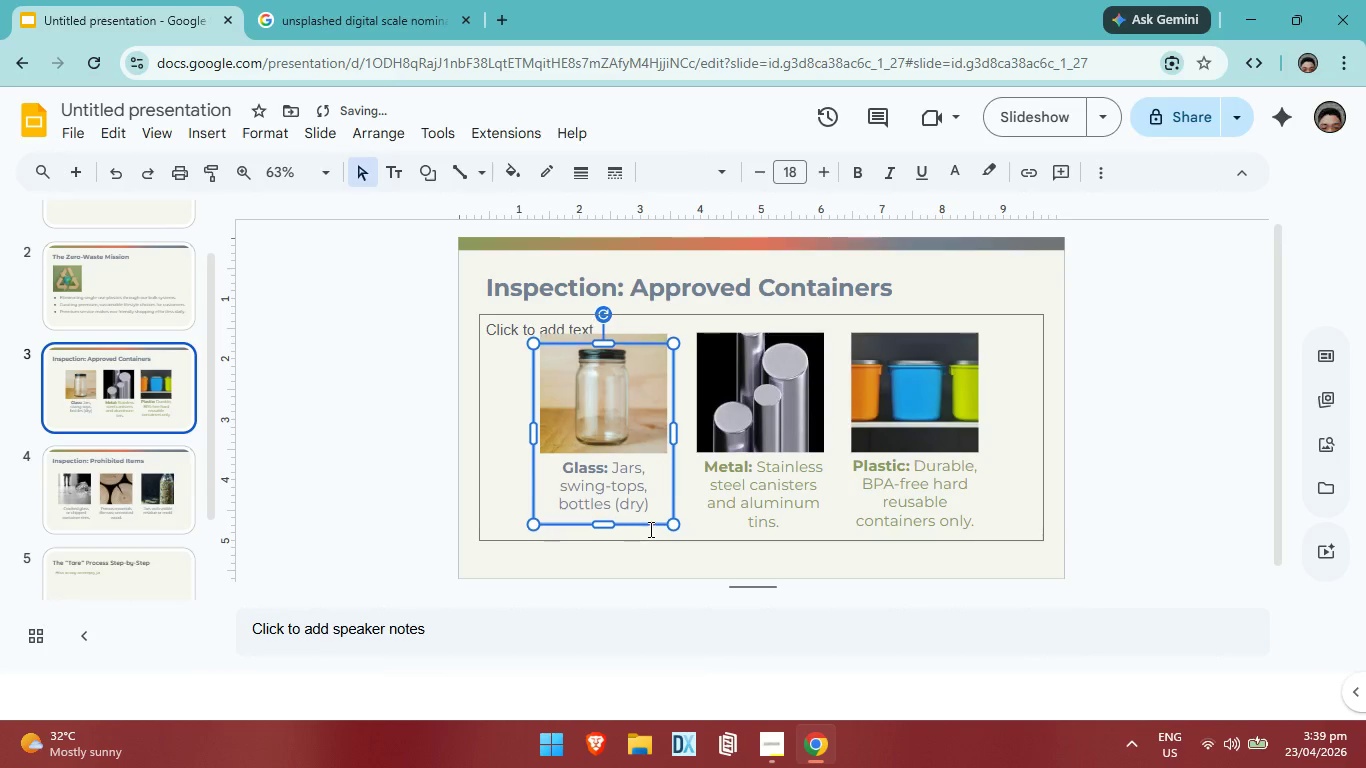 
key(ArrowDown)
 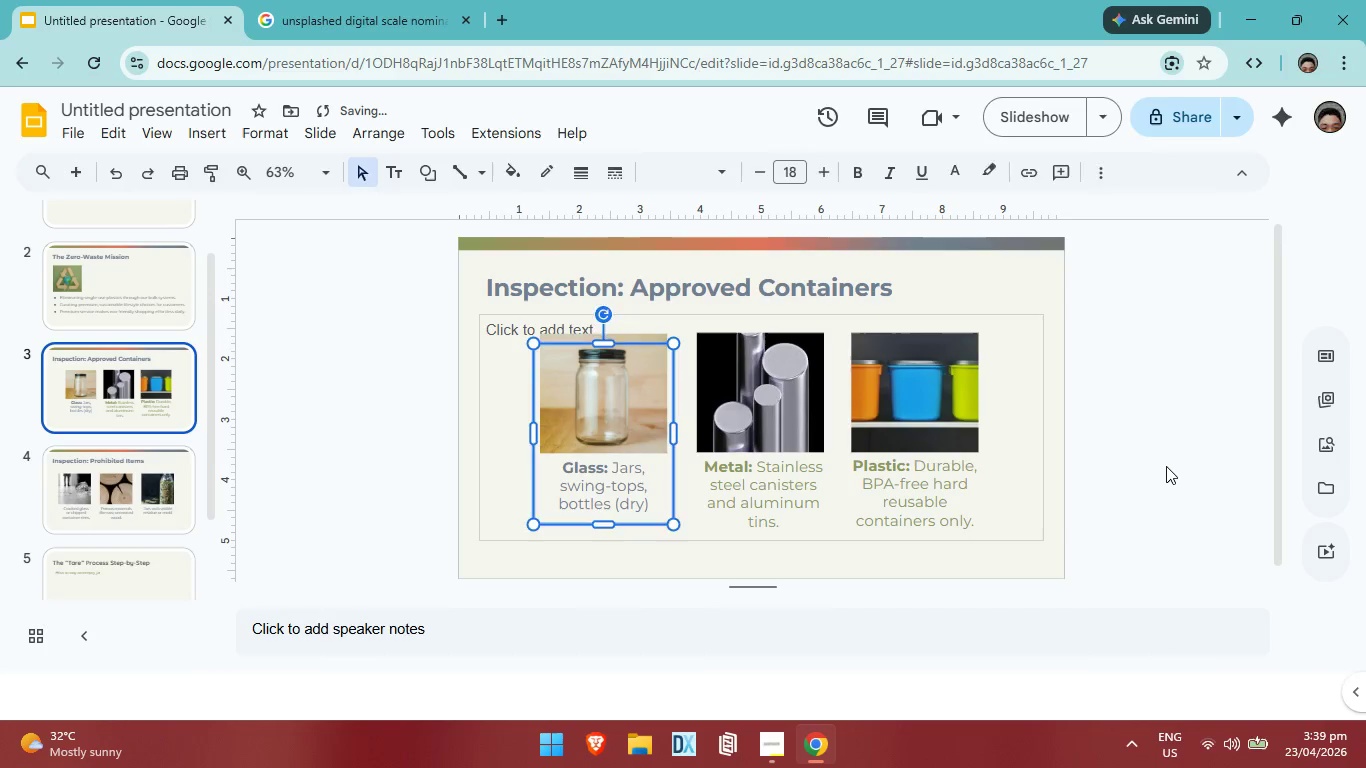 
left_click([1166, 466])
 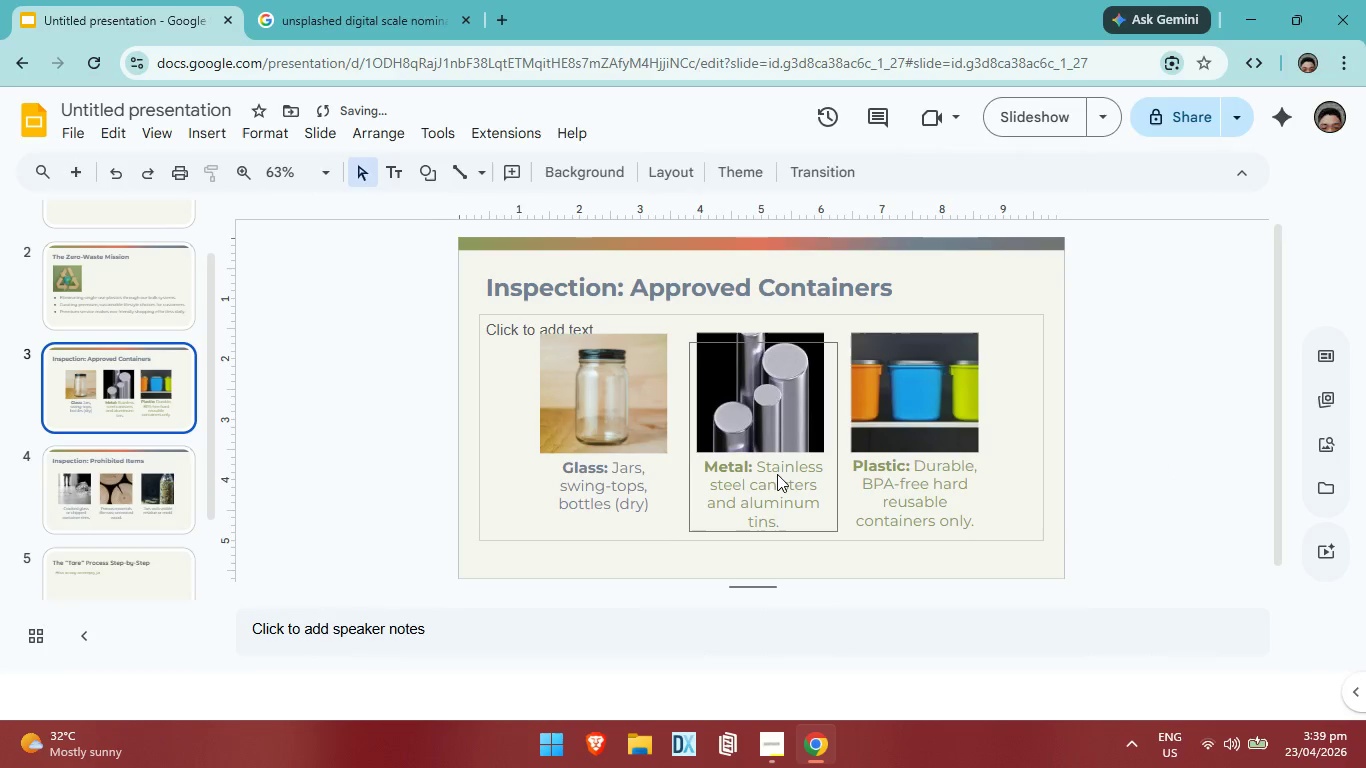 
left_click([777, 474])
 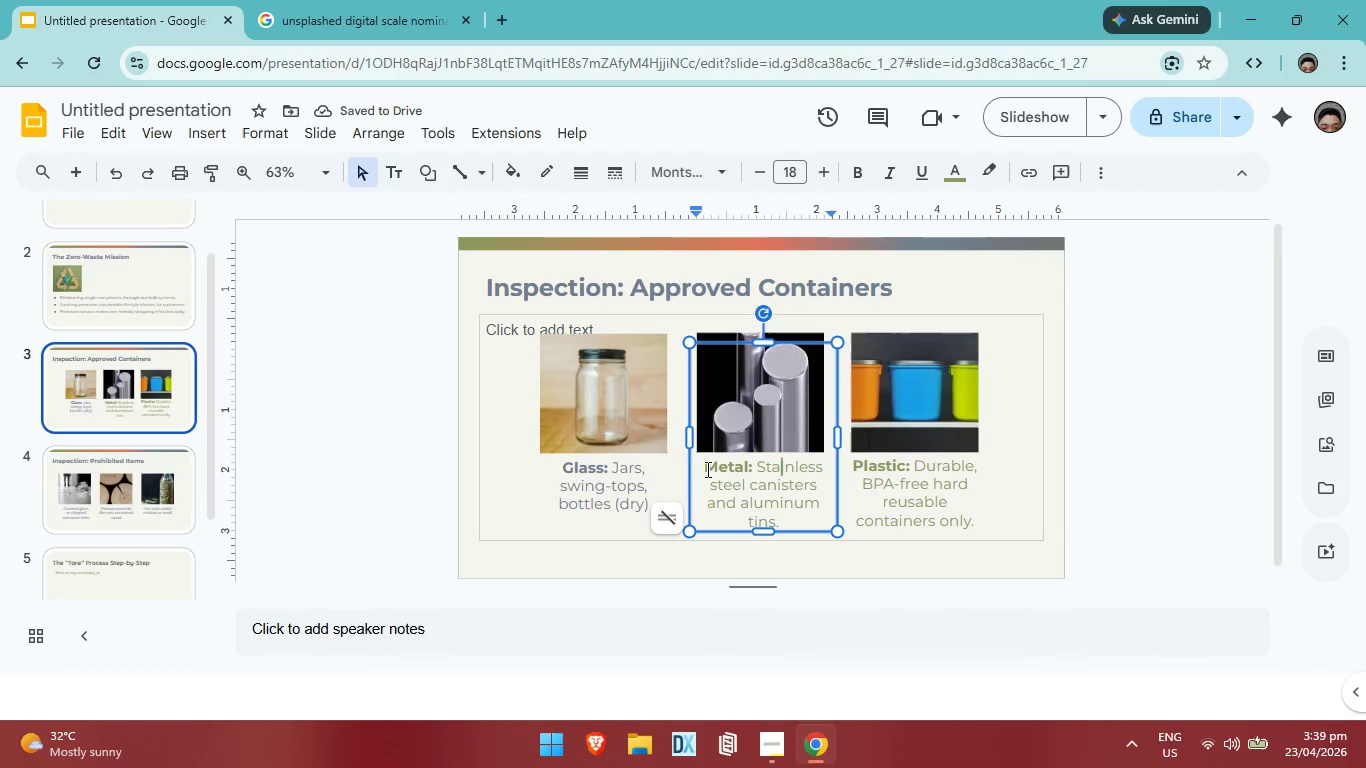 
left_click_drag(start_coordinate=[706, 469], to_coordinate=[792, 525])
 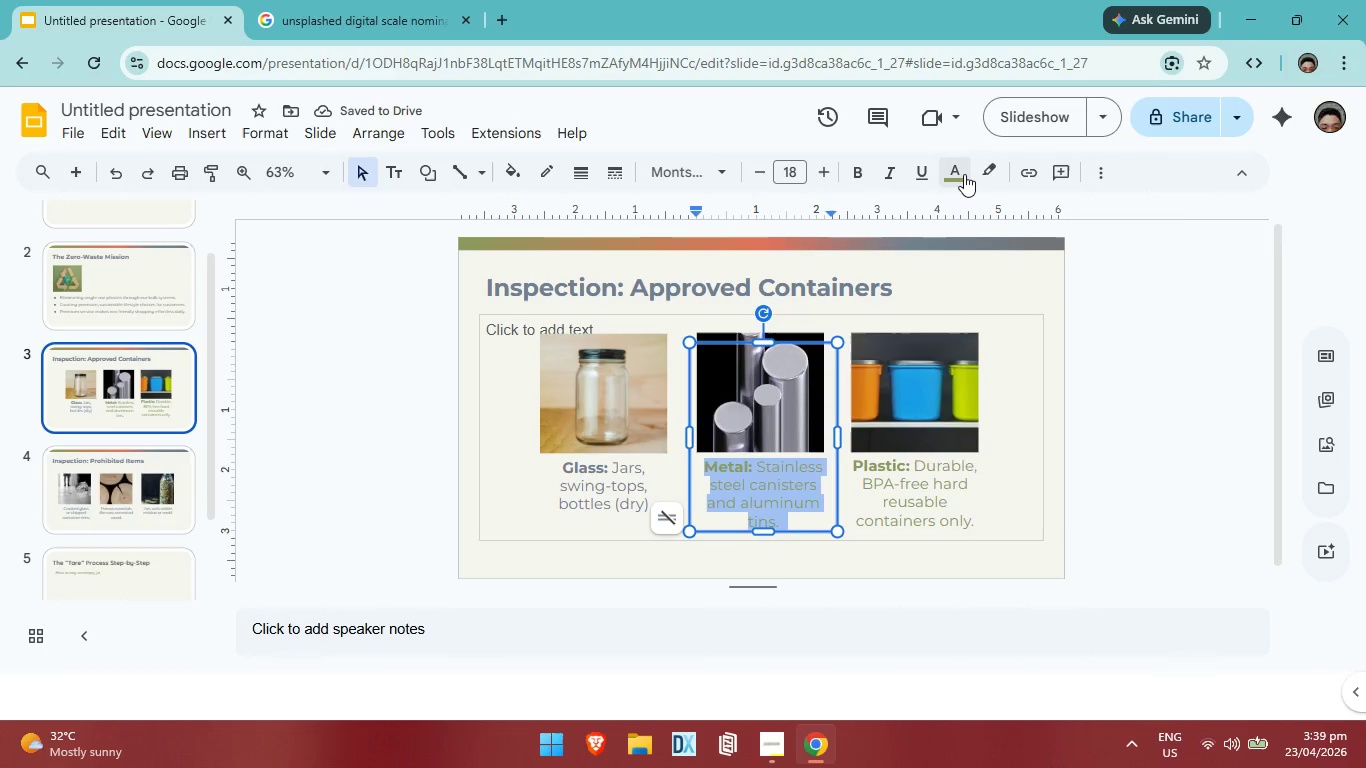 
left_click([964, 174])
 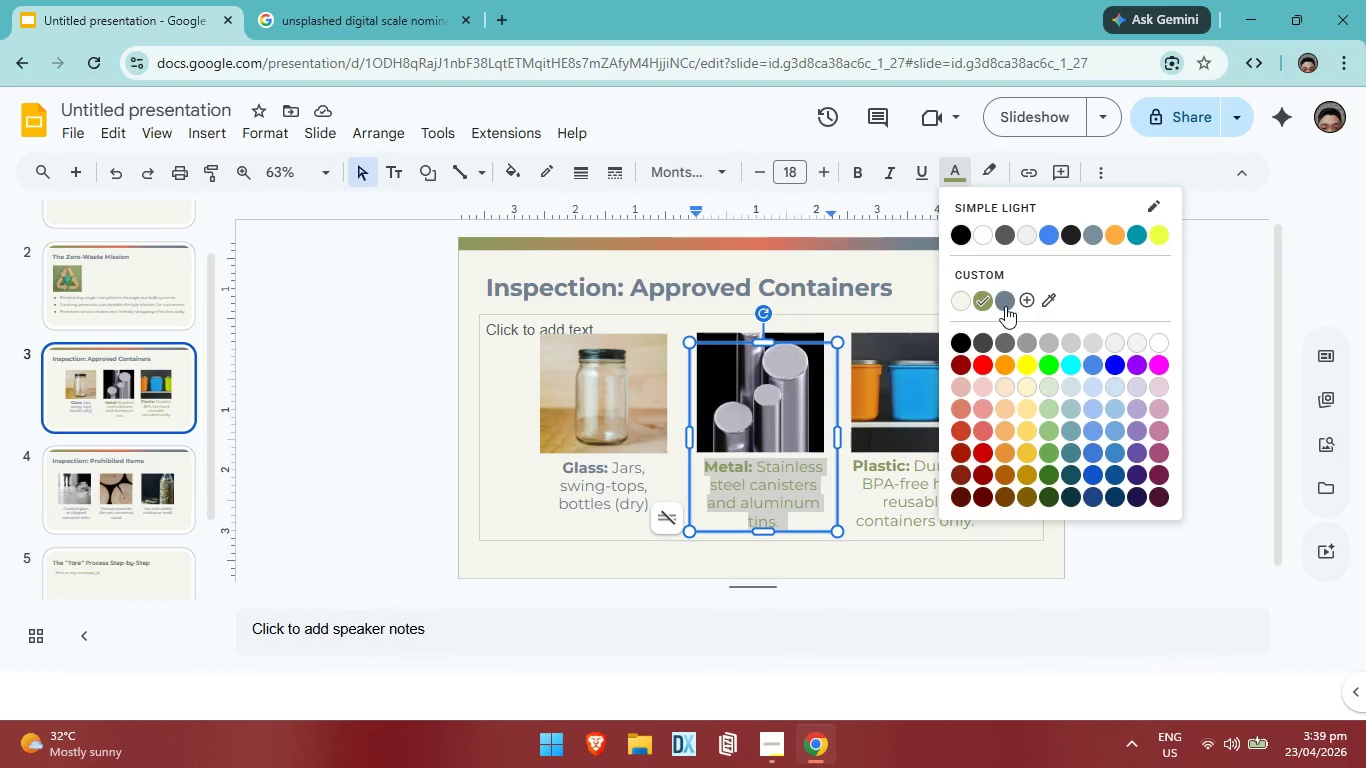 
left_click([1005, 306])
 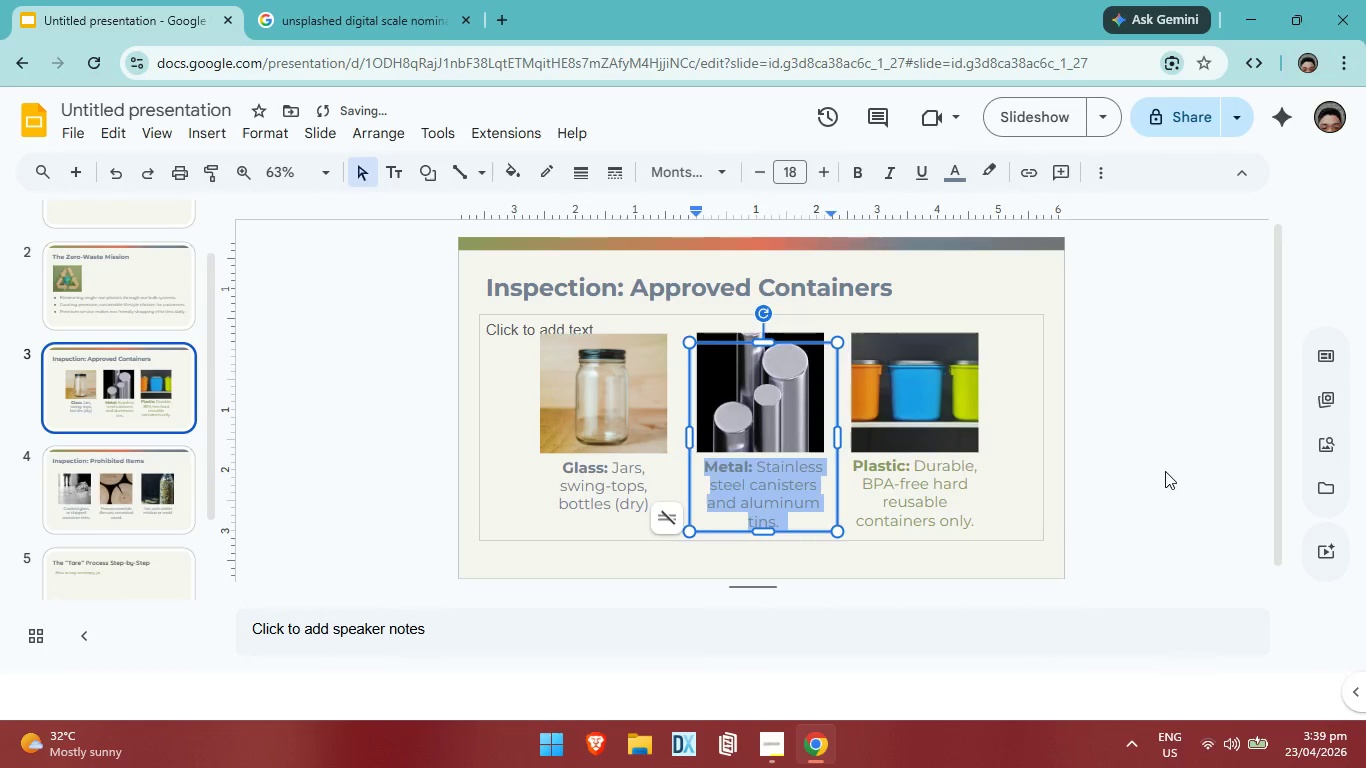 
left_click([1165, 471])
 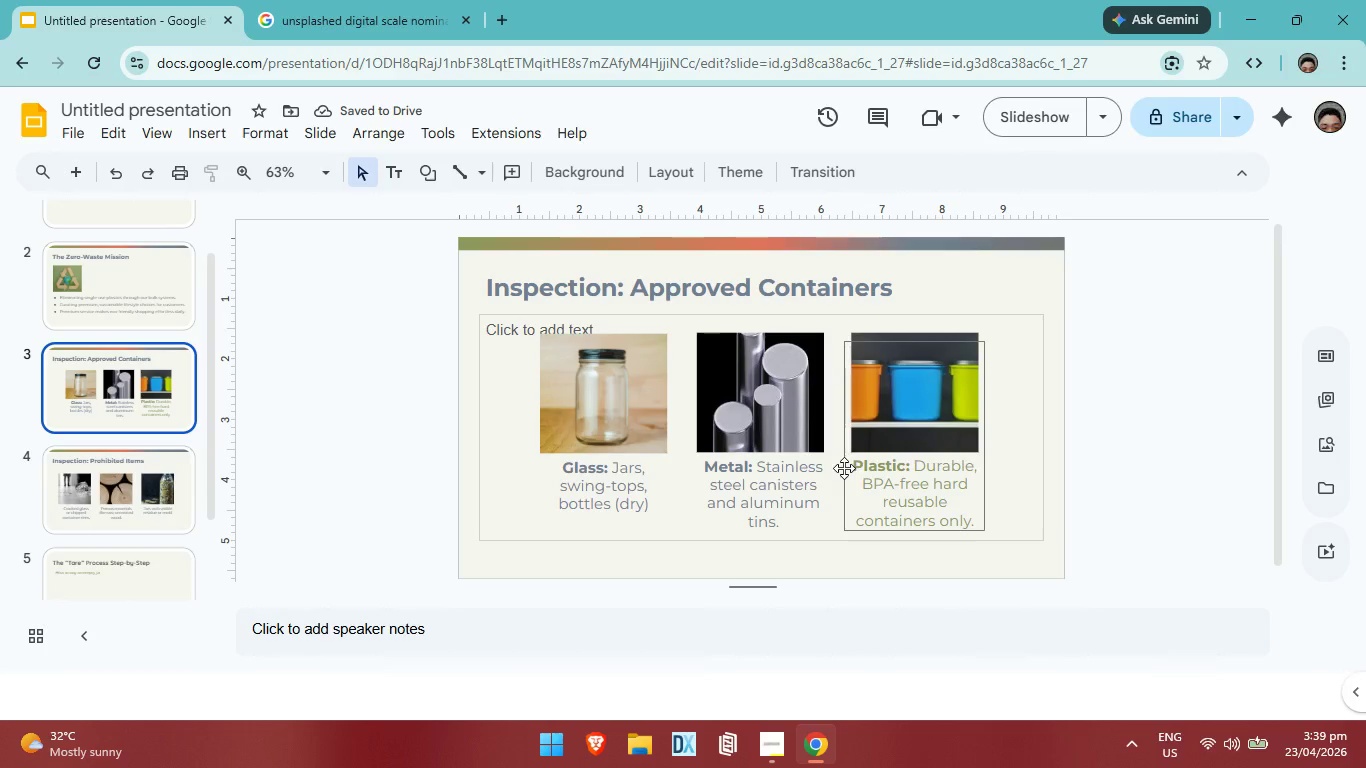 
left_click_drag(start_coordinate=[853, 464], to_coordinate=[977, 529])
 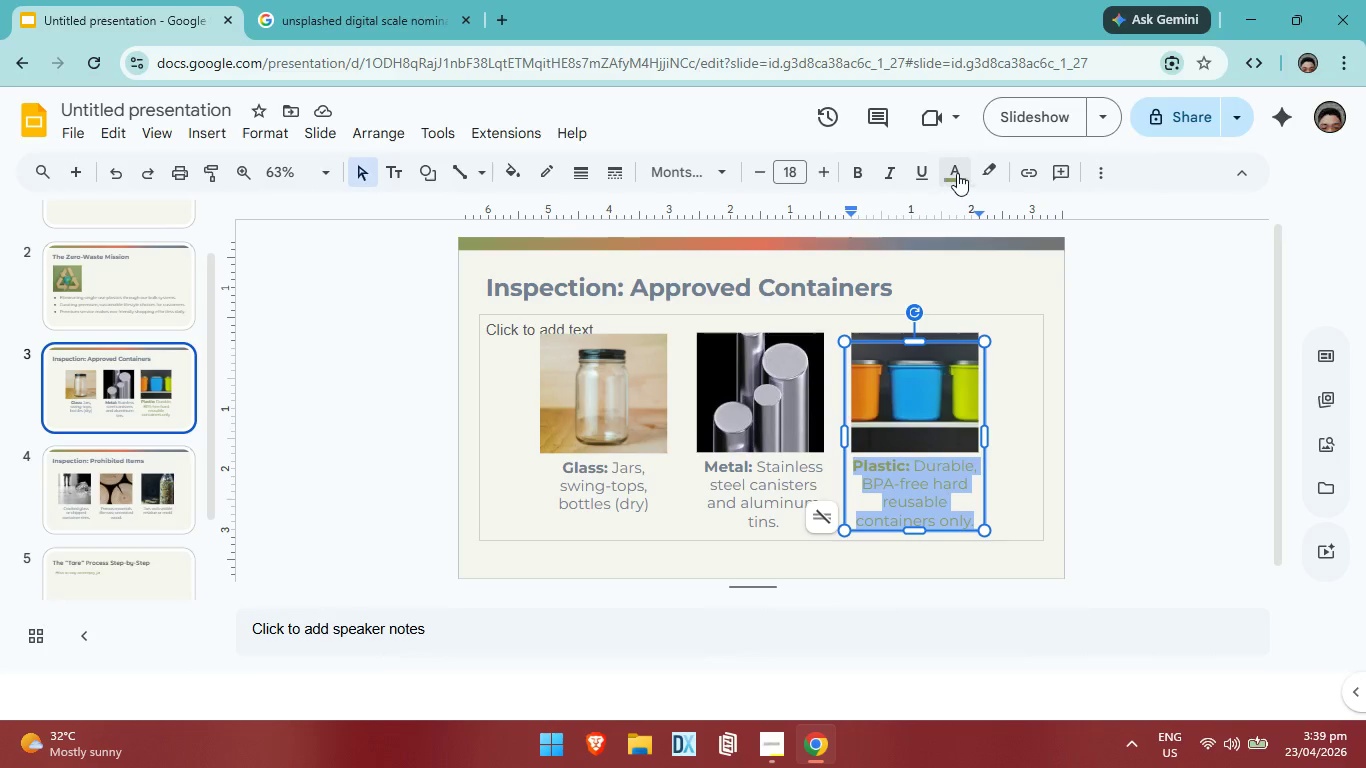 
left_click_drag(start_coordinate=[958, 173], to_coordinate=[966, 177])
 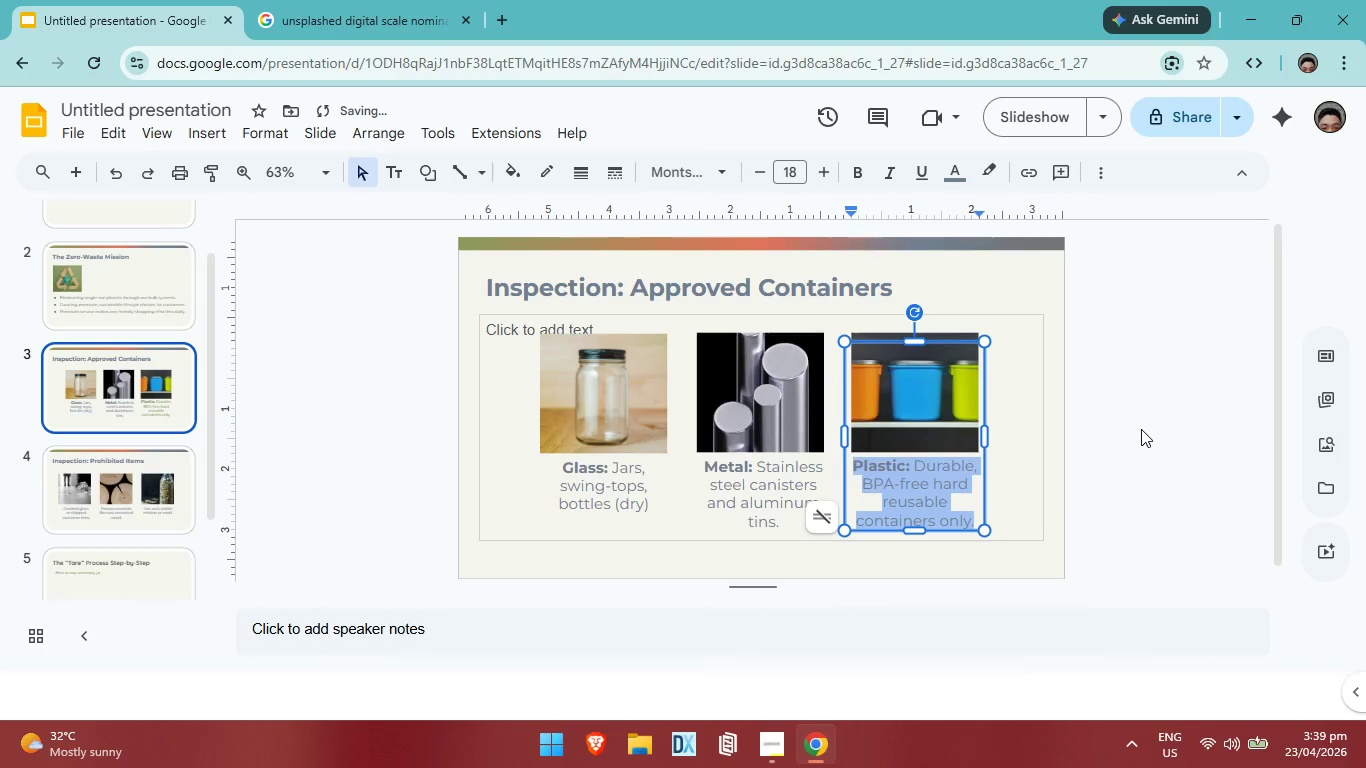 
double_click([1152, 434])
 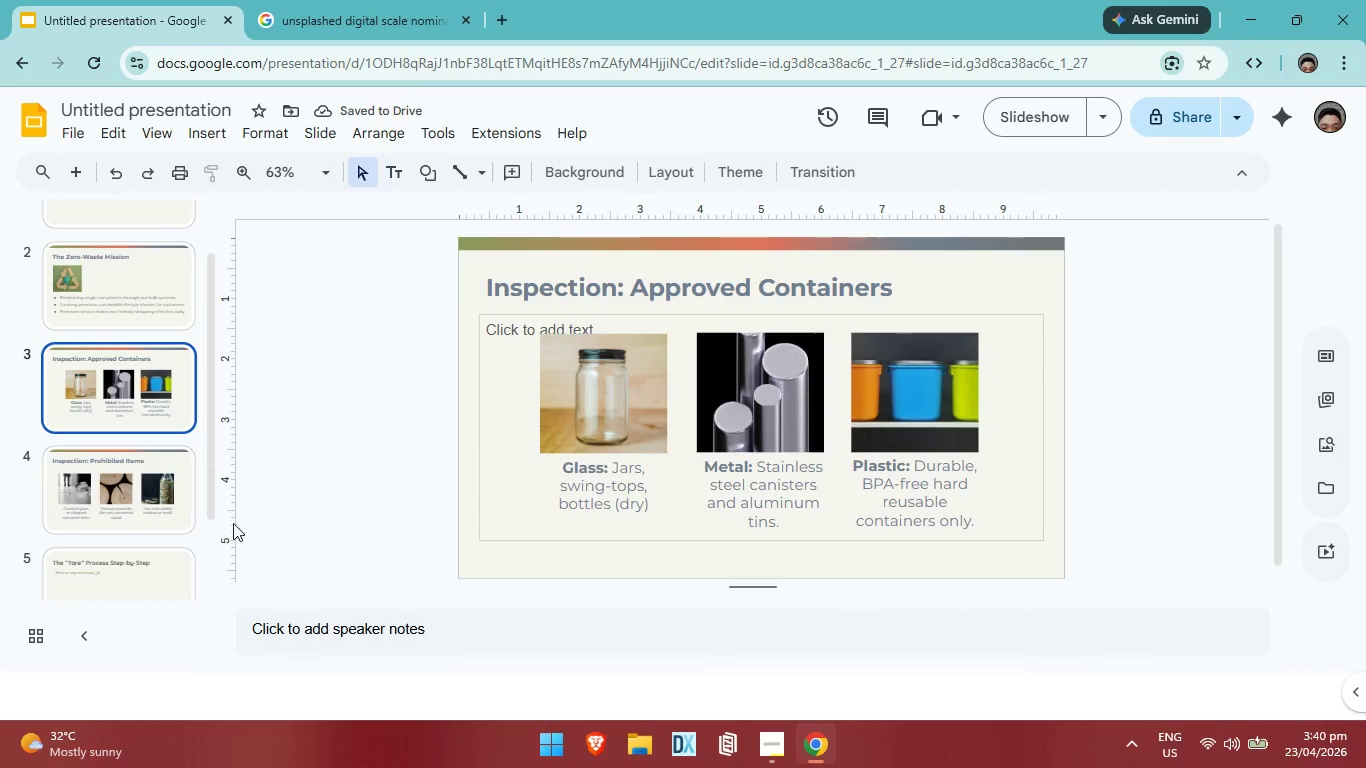 
left_click([113, 511])
 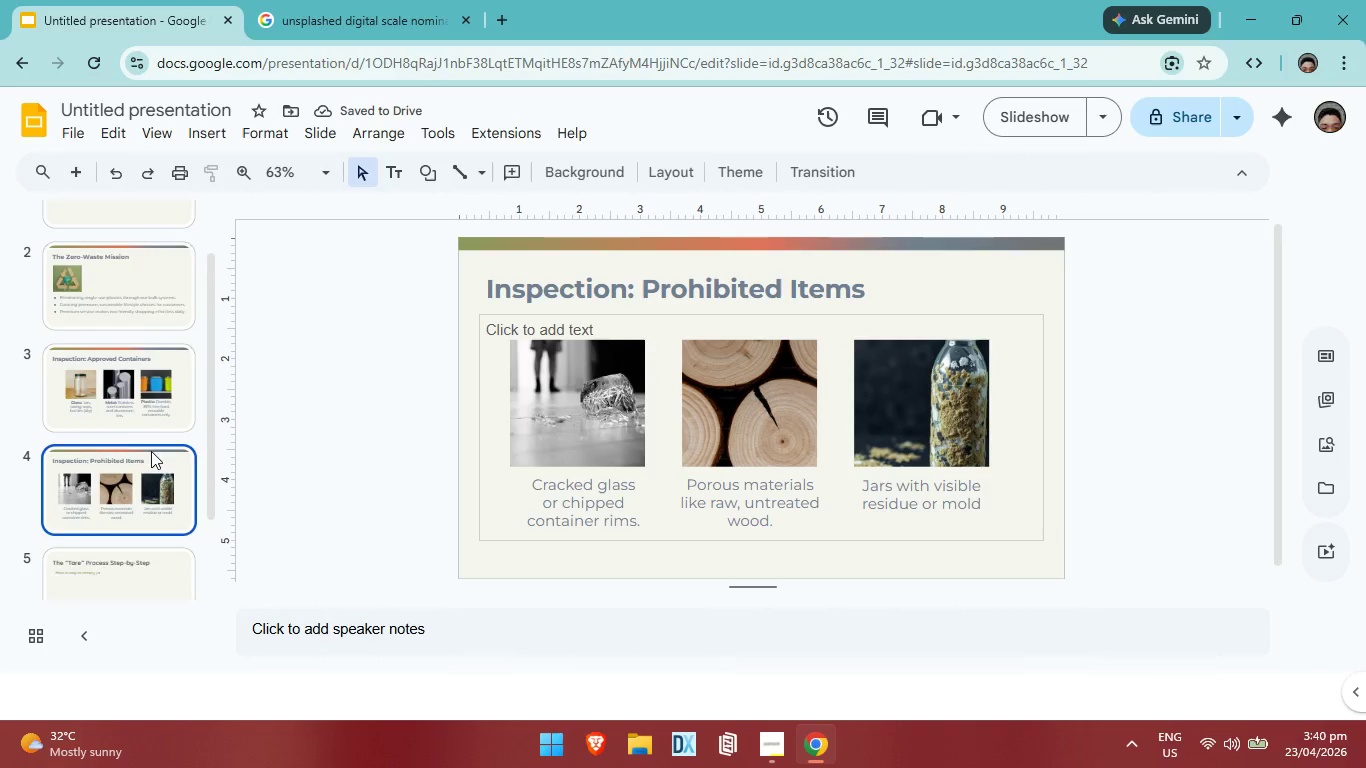 
scroll: coordinate [151, 451], scroll_direction: none, amount: 0.0
 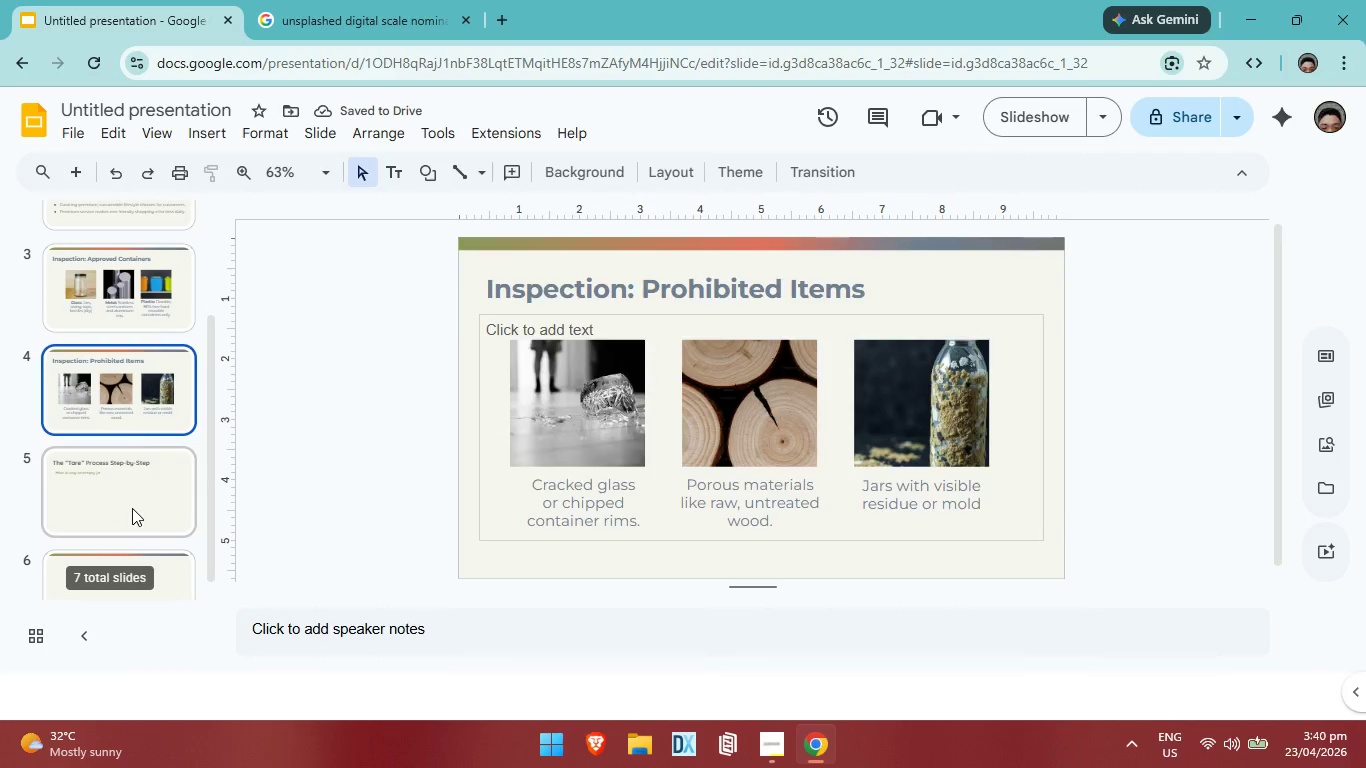 
left_click([132, 508])
 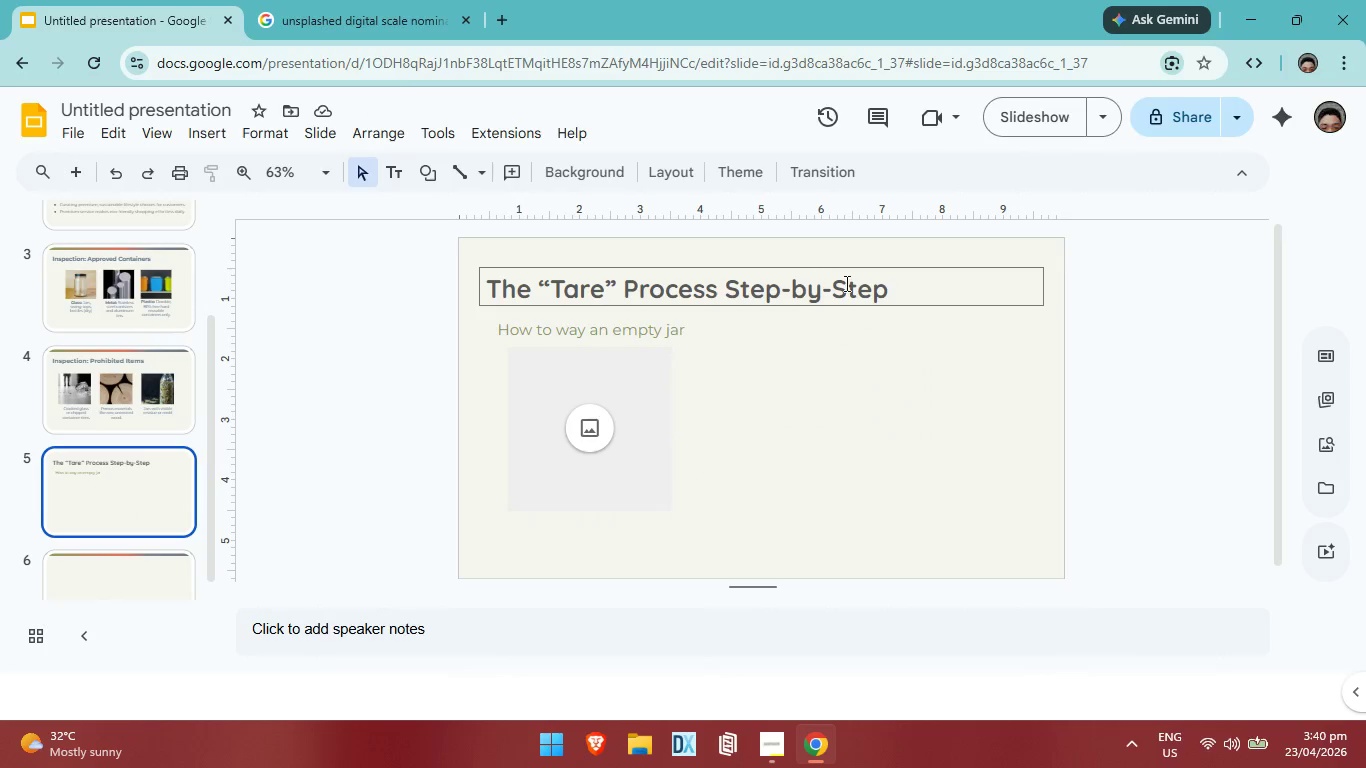 
left_click([890, 288])
 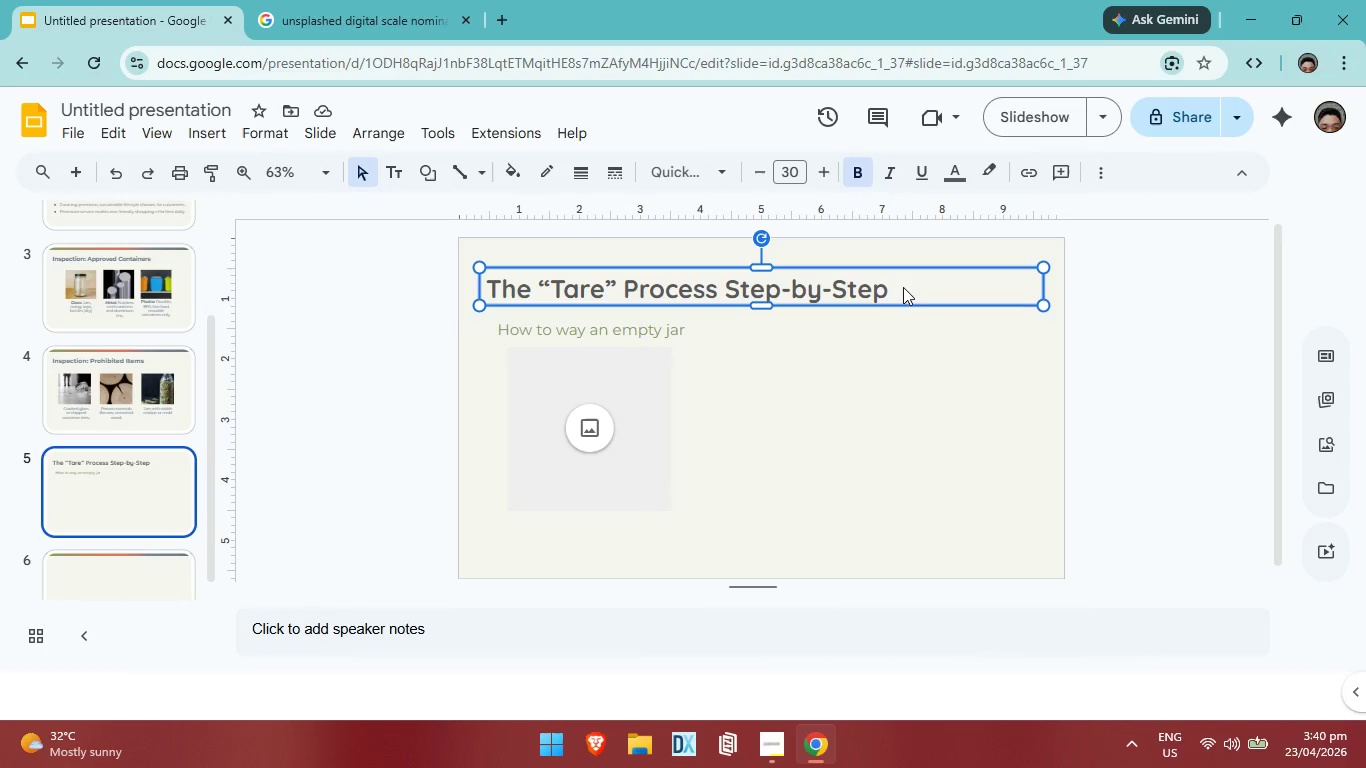 
left_click([903, 287])
 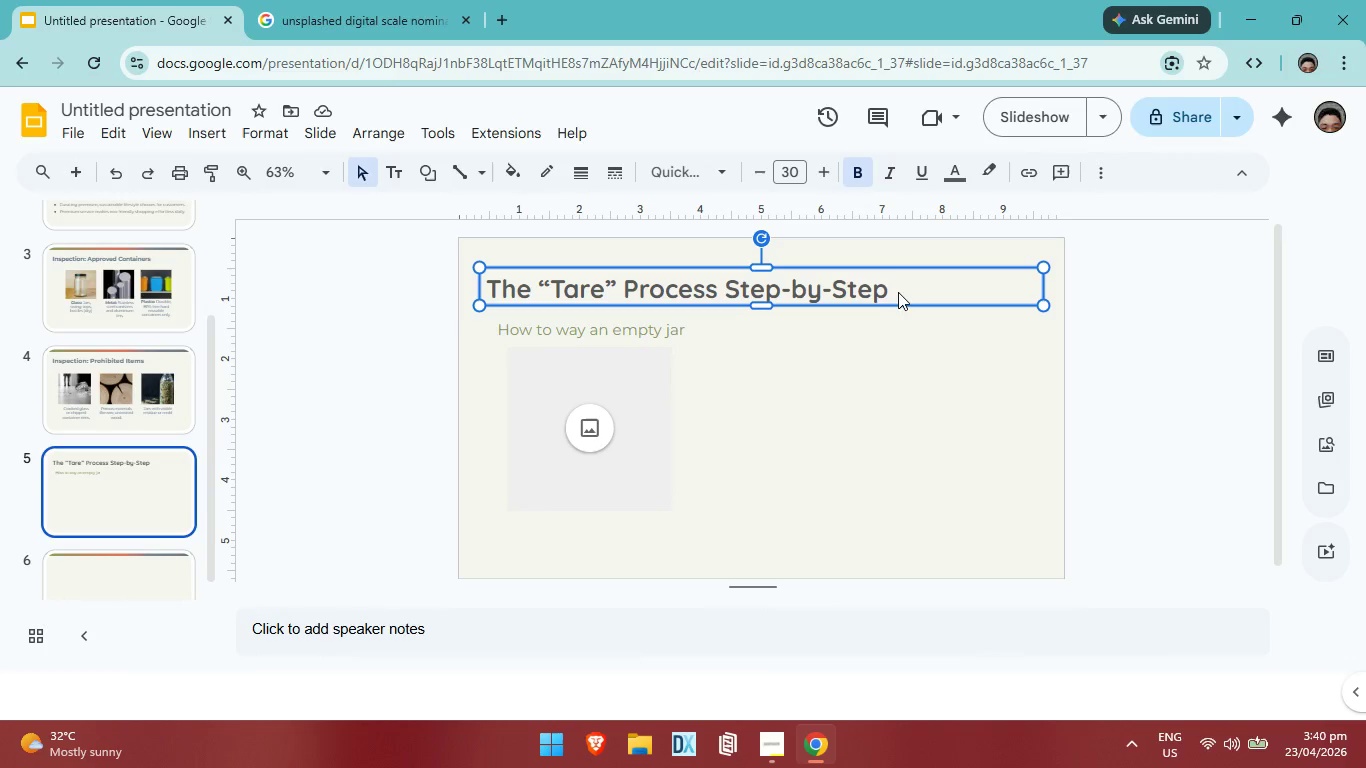 
left_click([898, 292])
 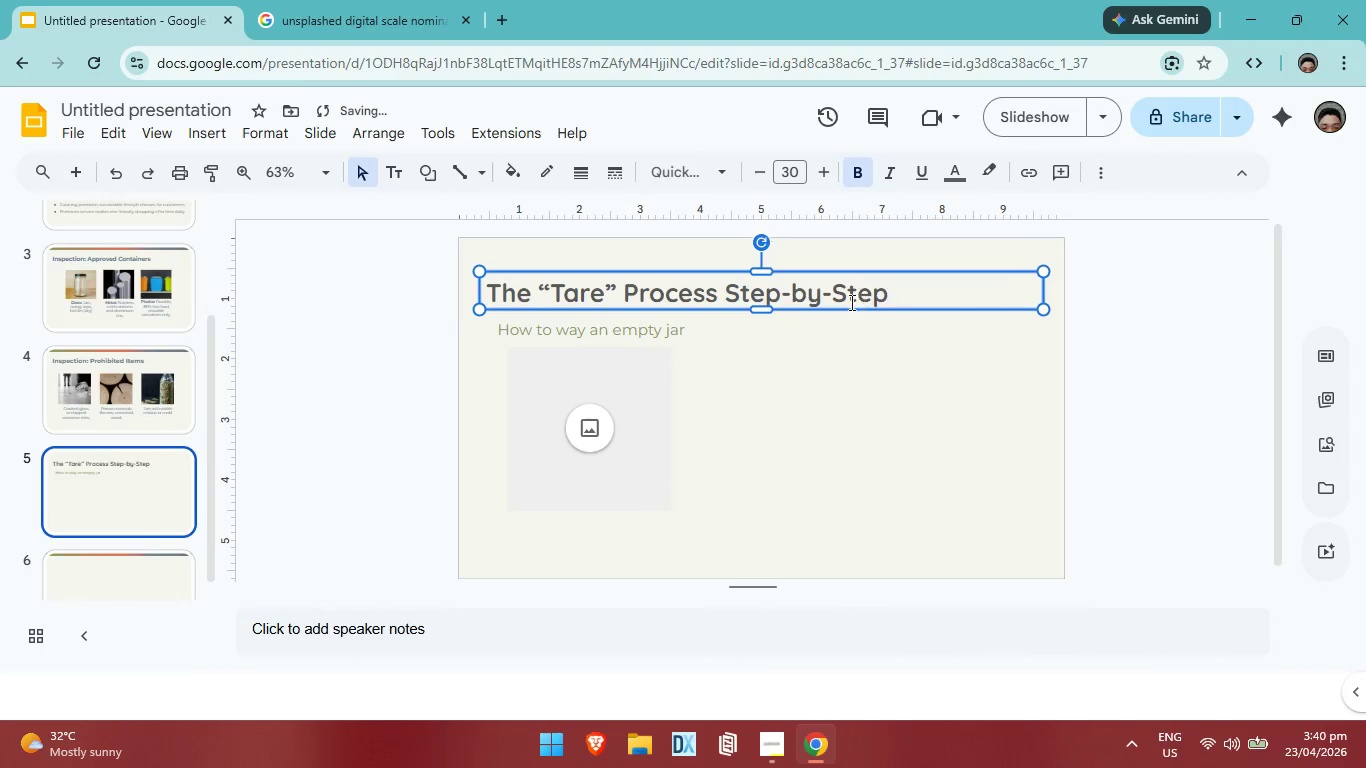 
left_click([844, 294])
 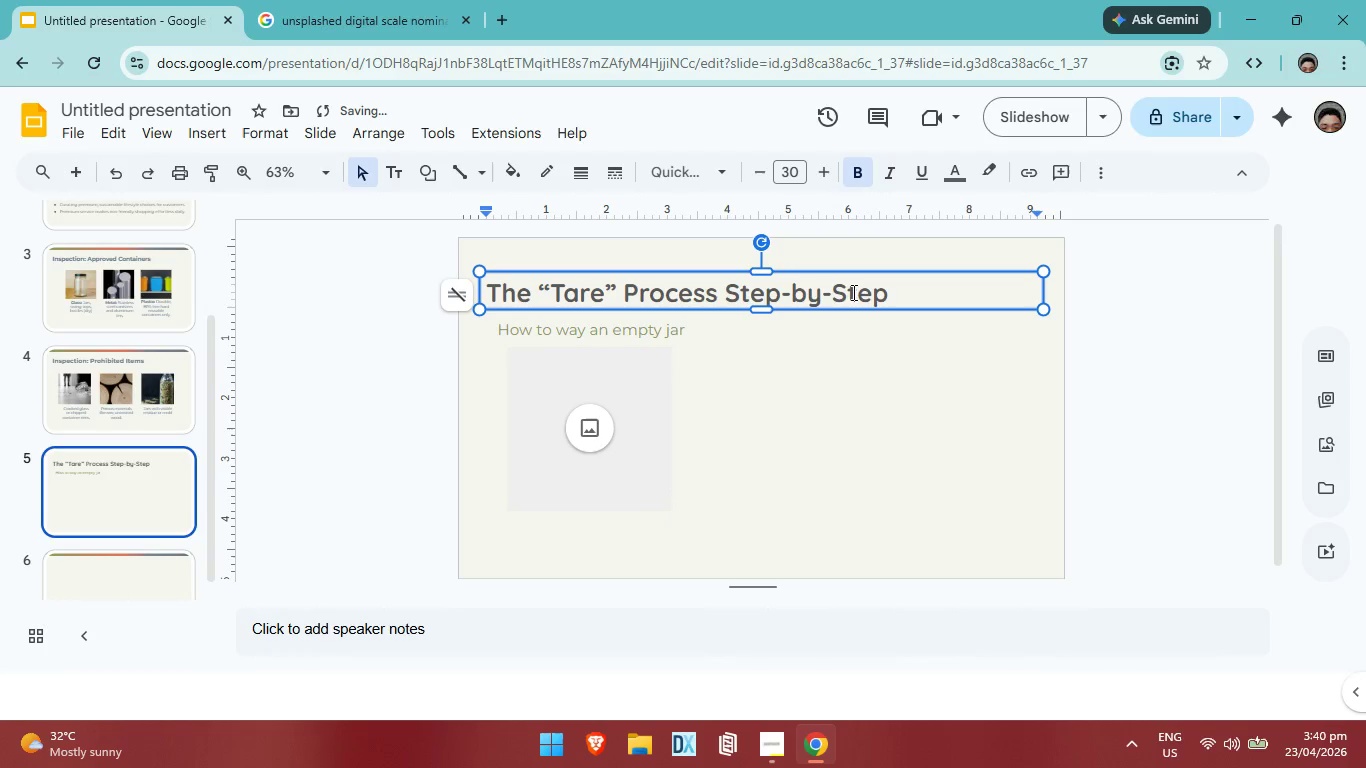 
key(Control+ControlLeft)
 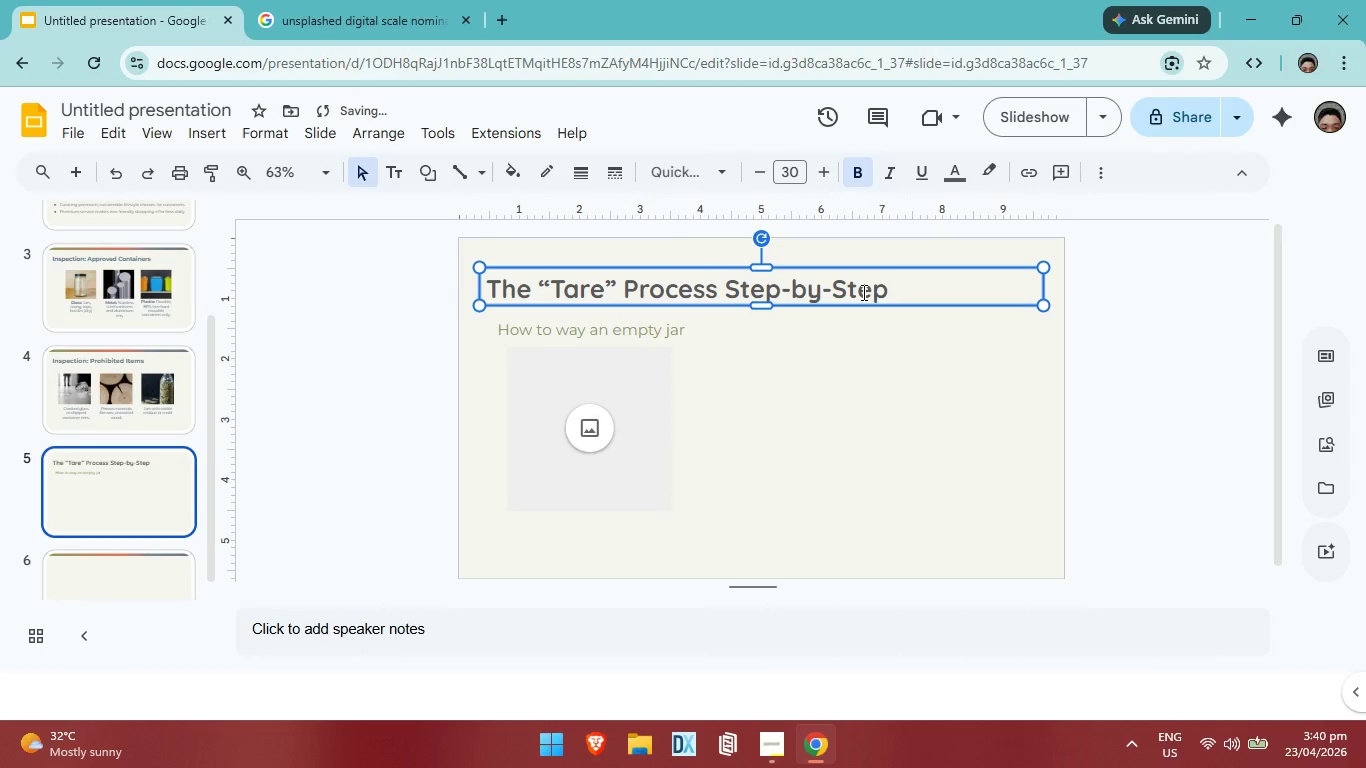 
key(Control+Z)
 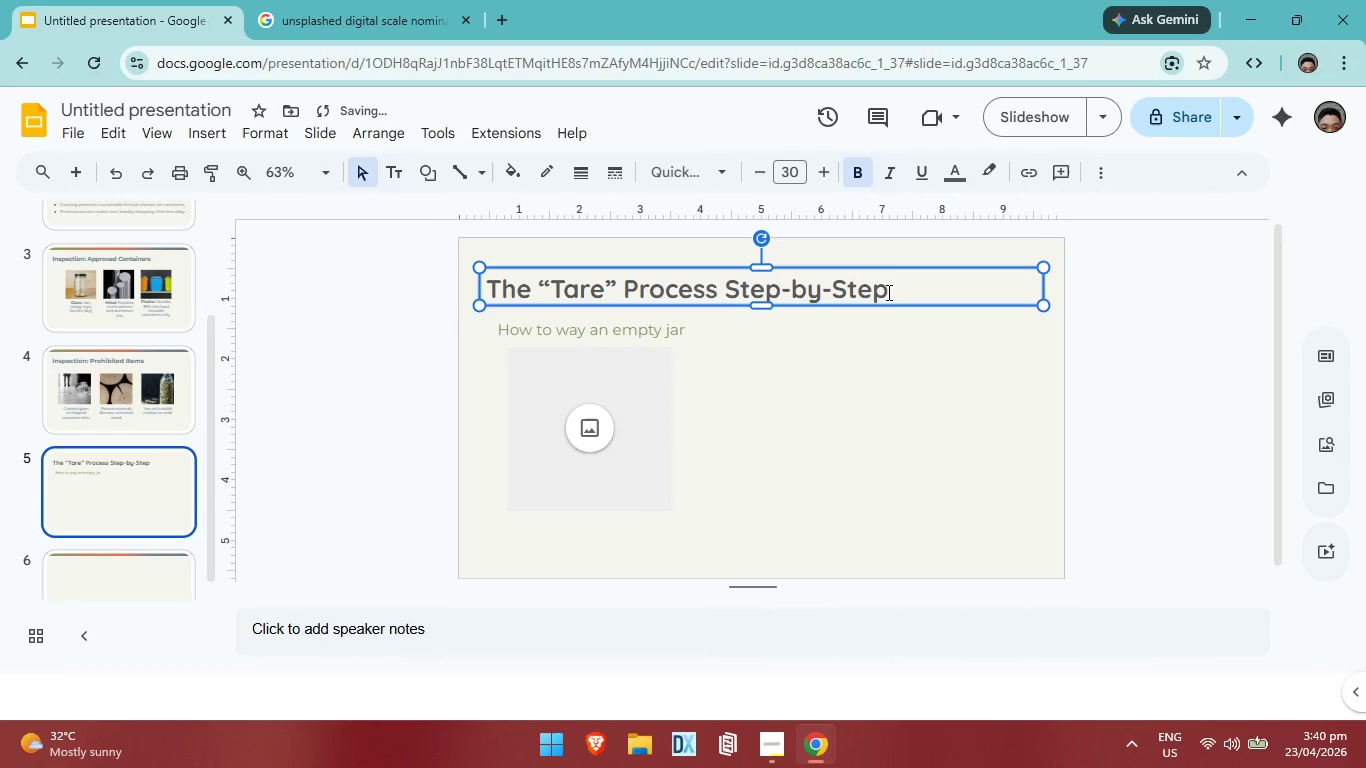 
left_click([887, 292])
 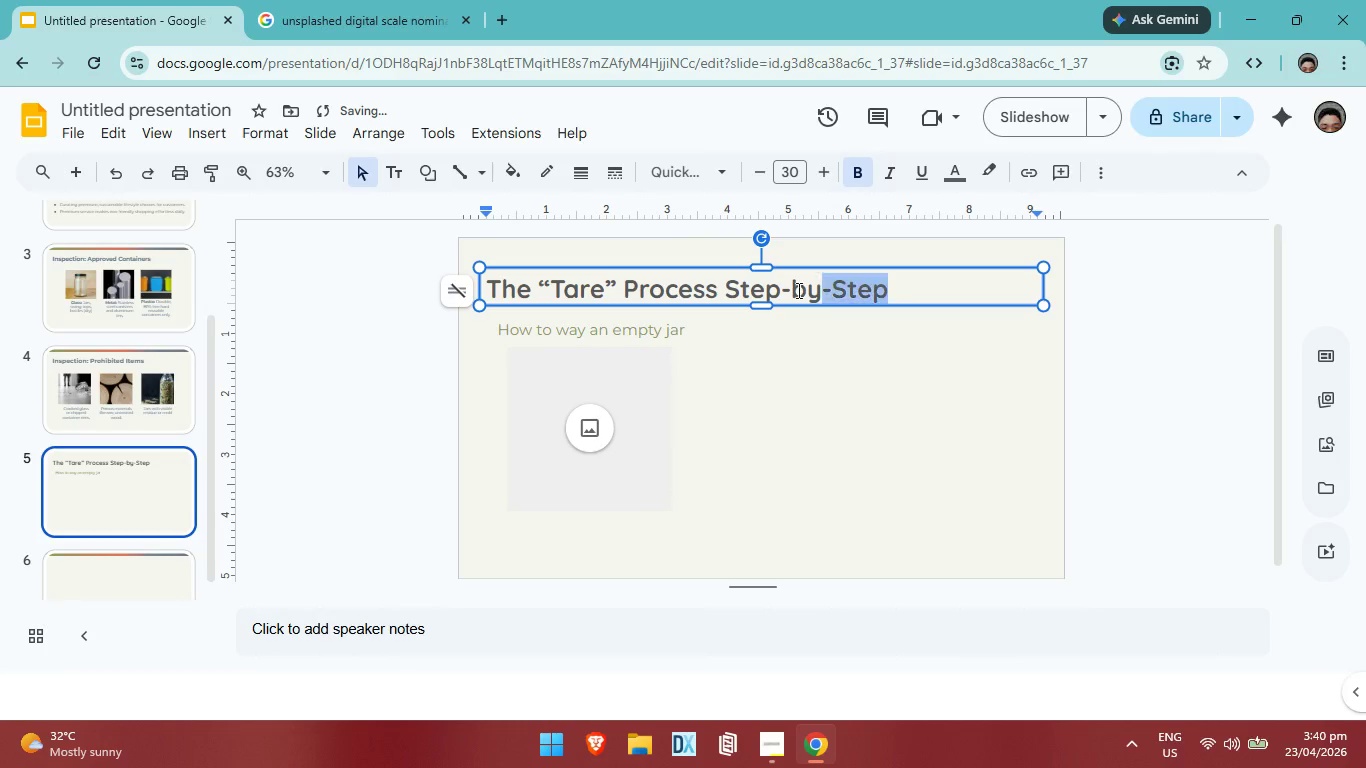 
left_click_drag(start_coordinate=[887, 291], to_coordinate=[471, 294])
 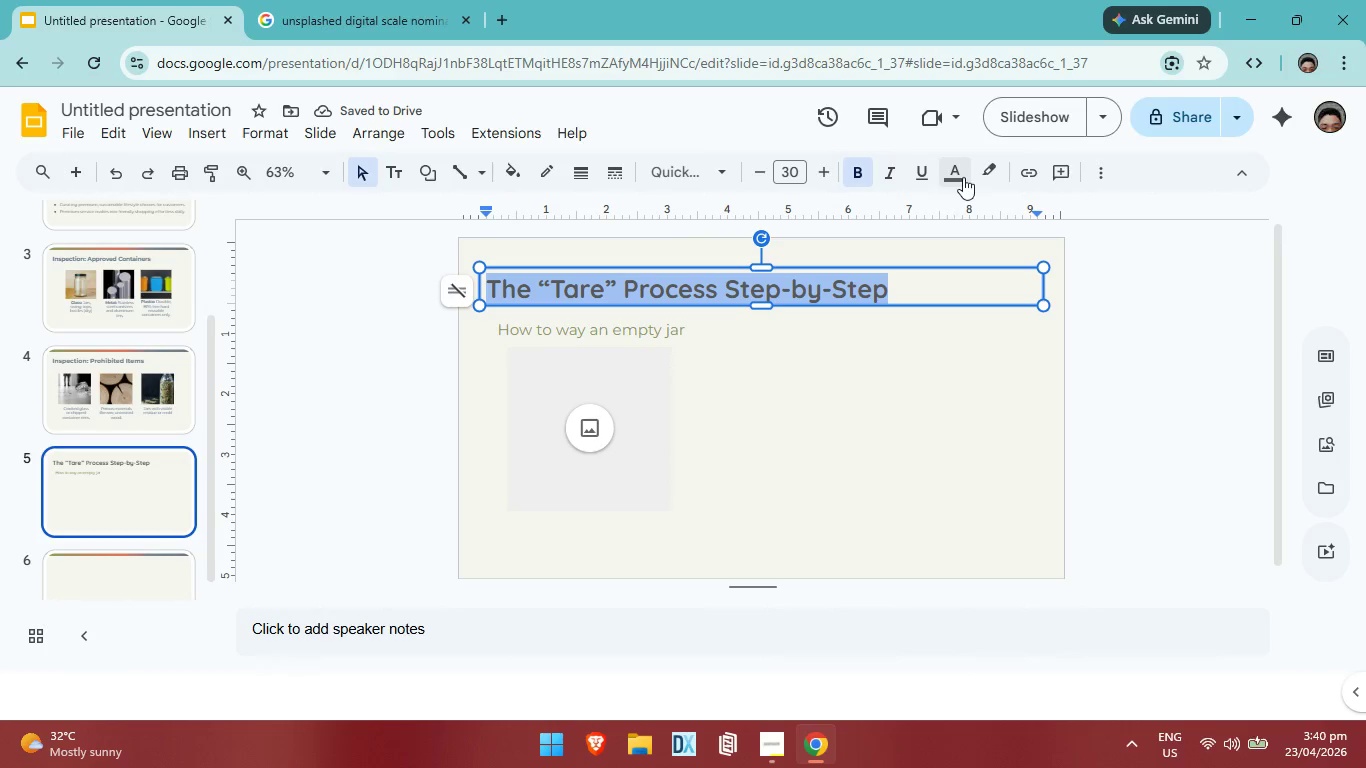 
left_click([964, 177])
 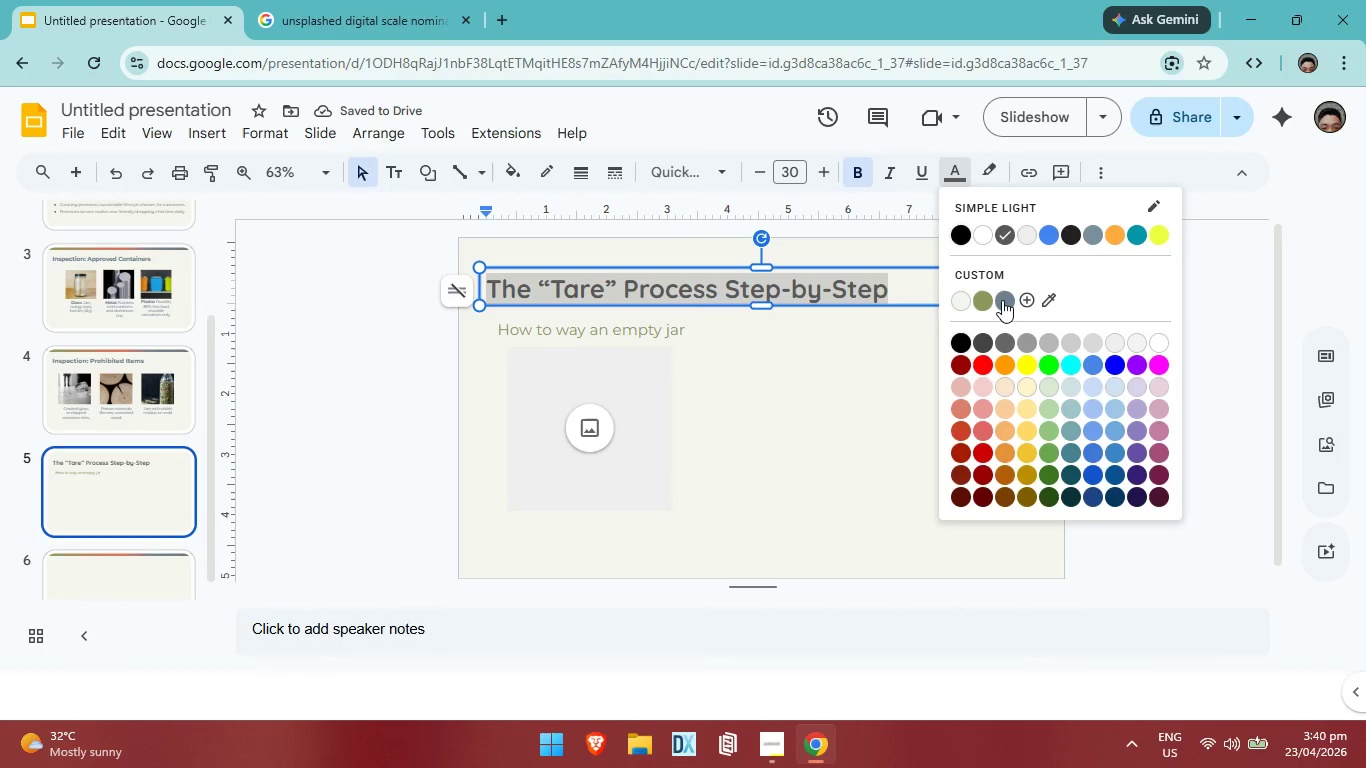 
left_click([1002, 300])
 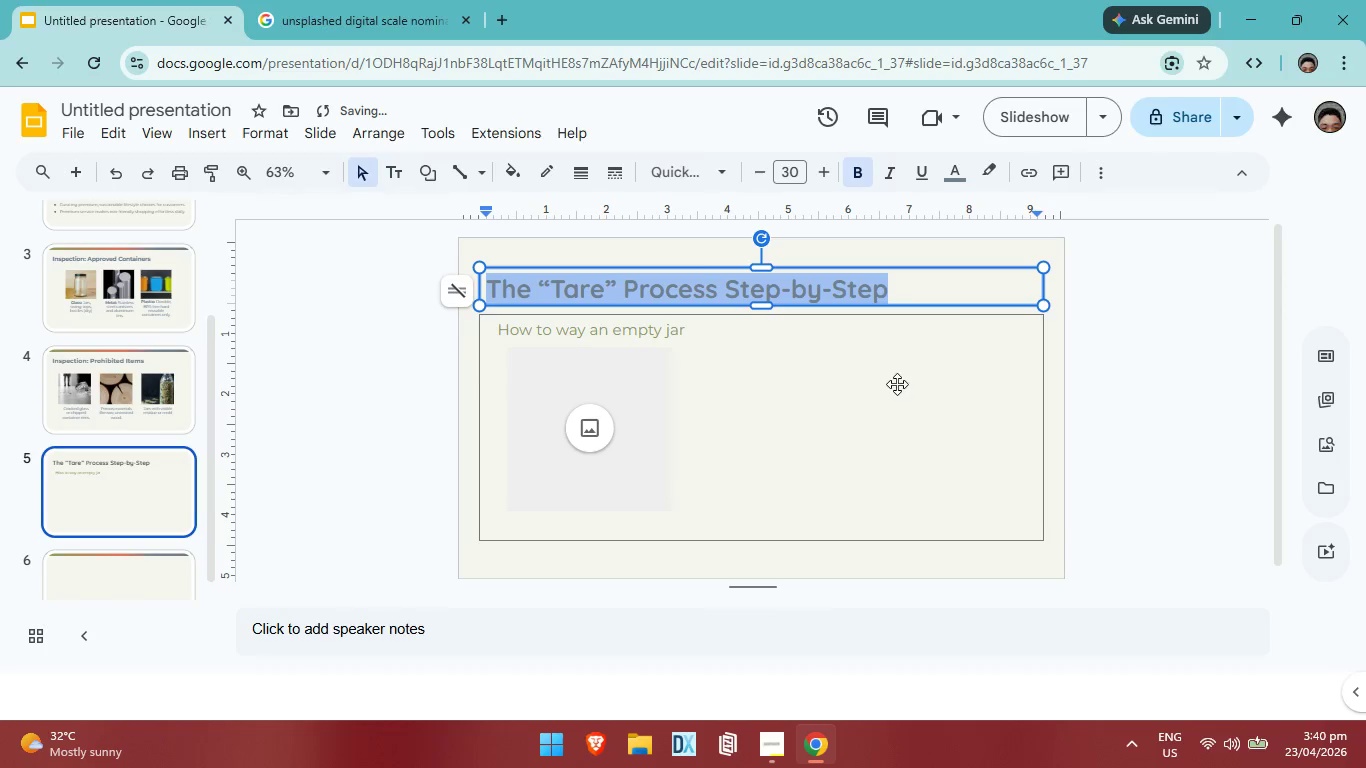 
left_click([897, 384])
 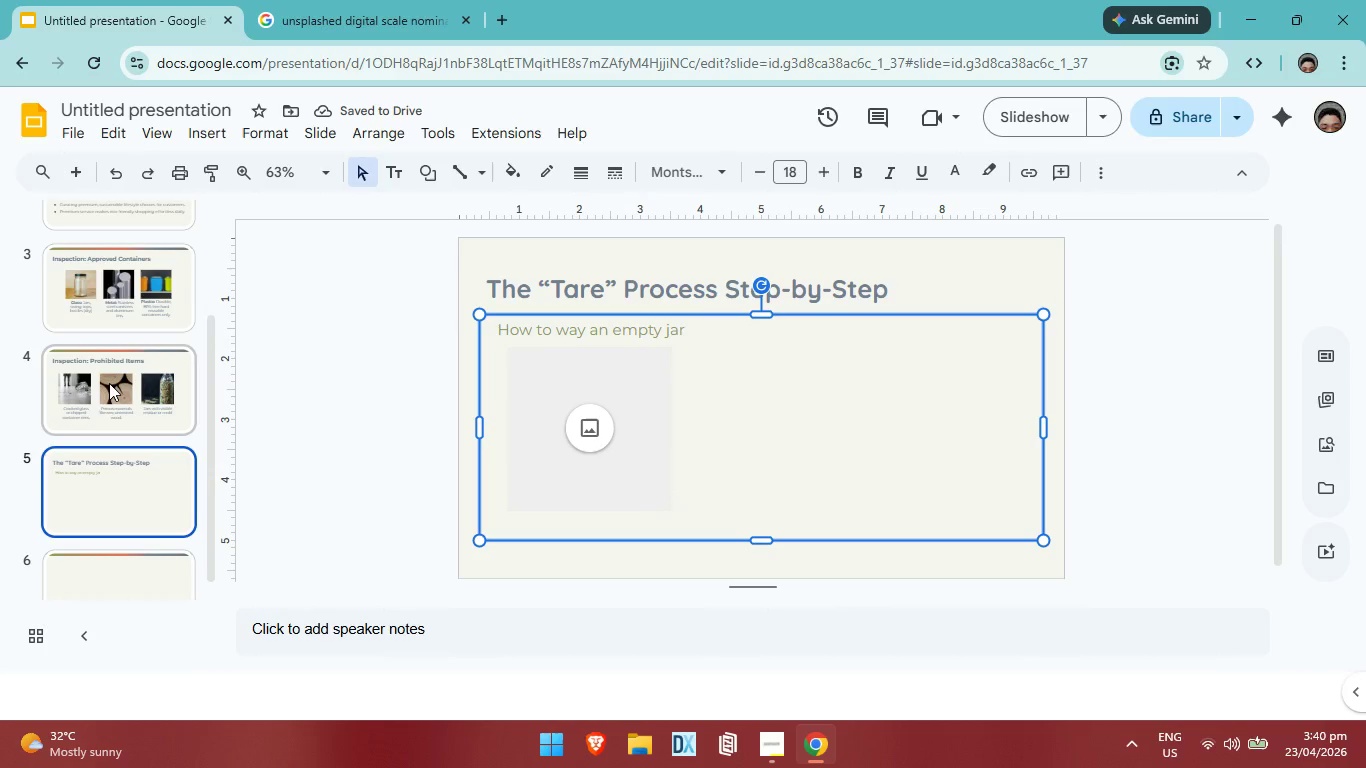 
left_click([109, 383])
 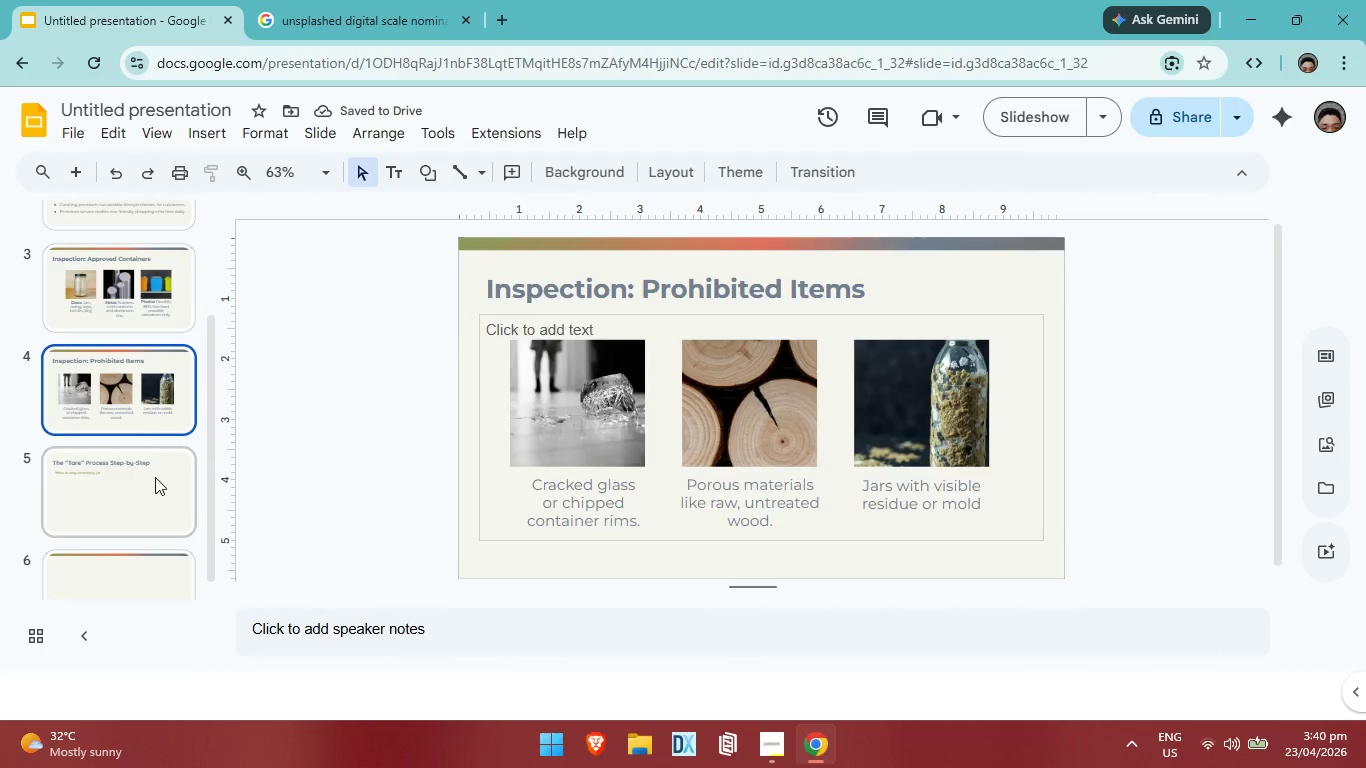 
left_click([155, 477])
 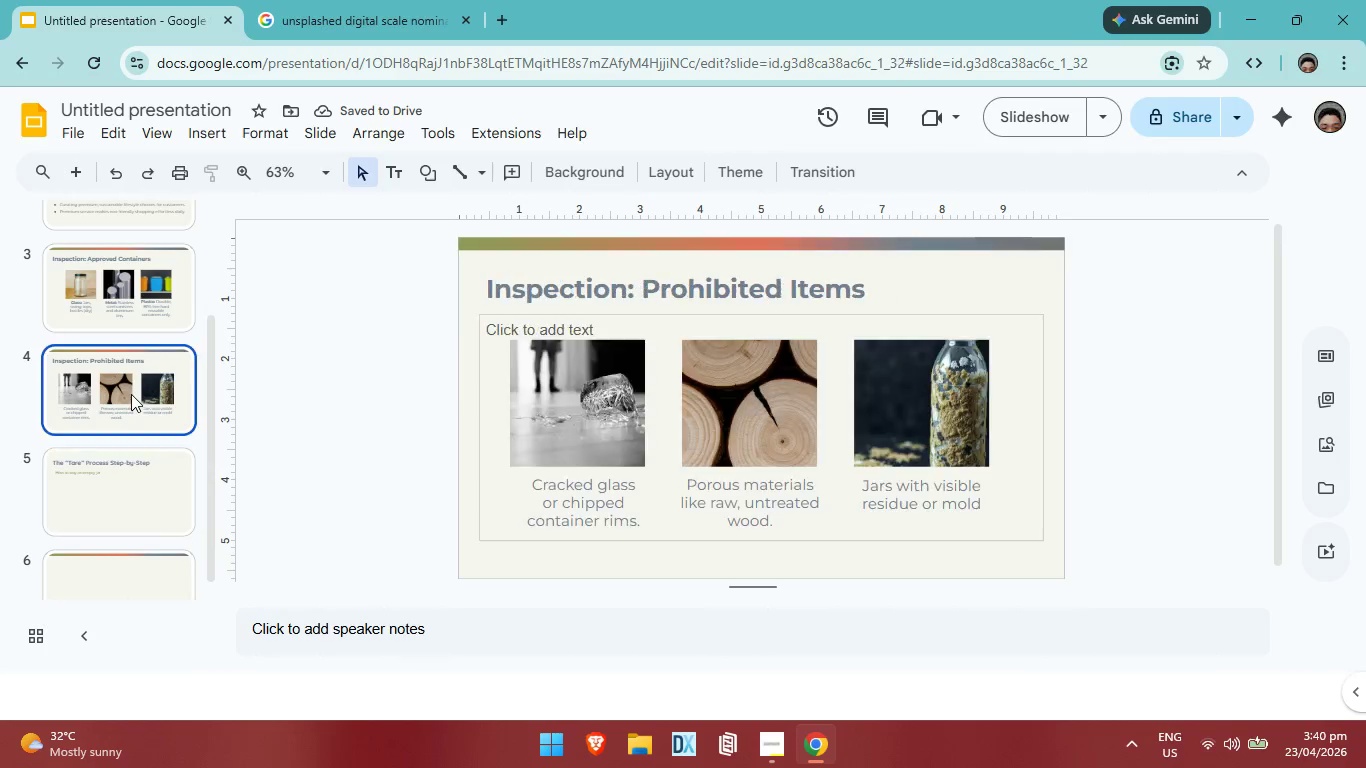 
left_click([131, 394])
 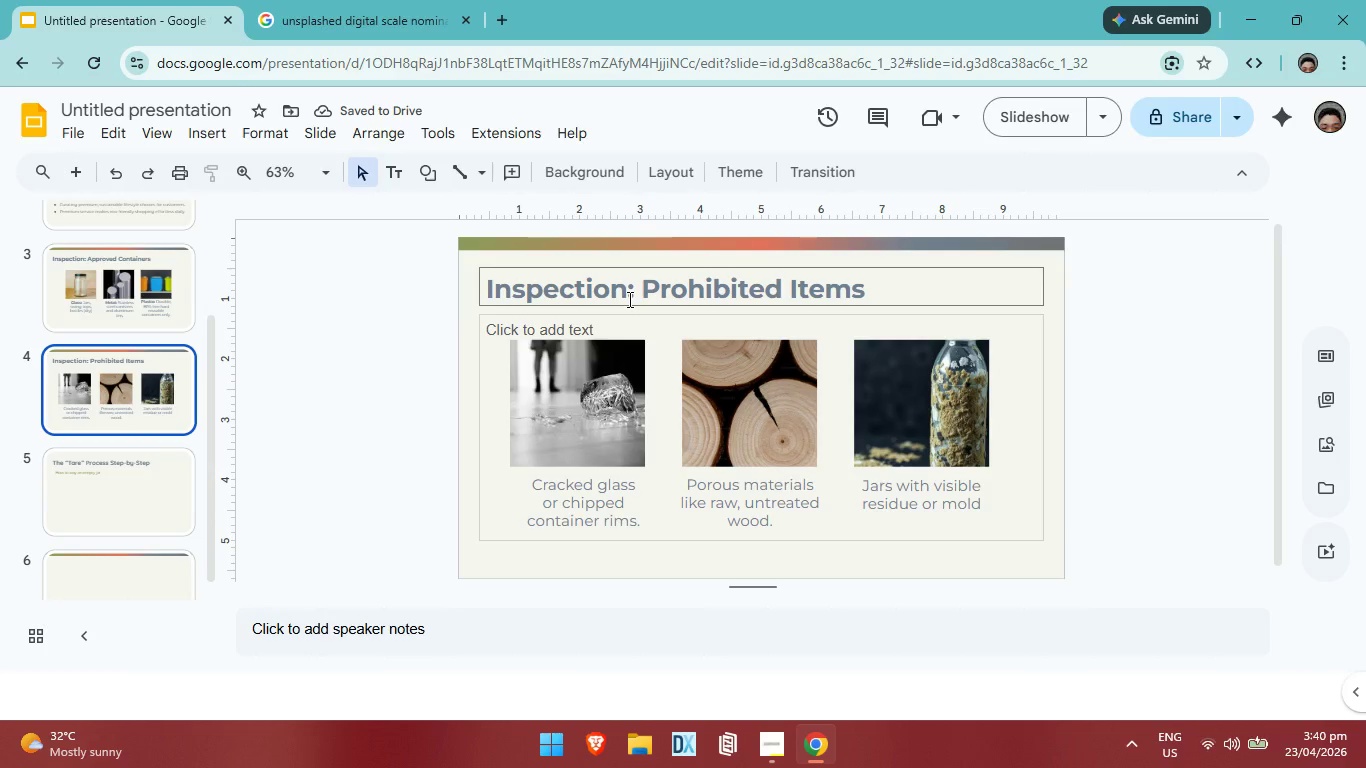 
left_click([629, 298])
 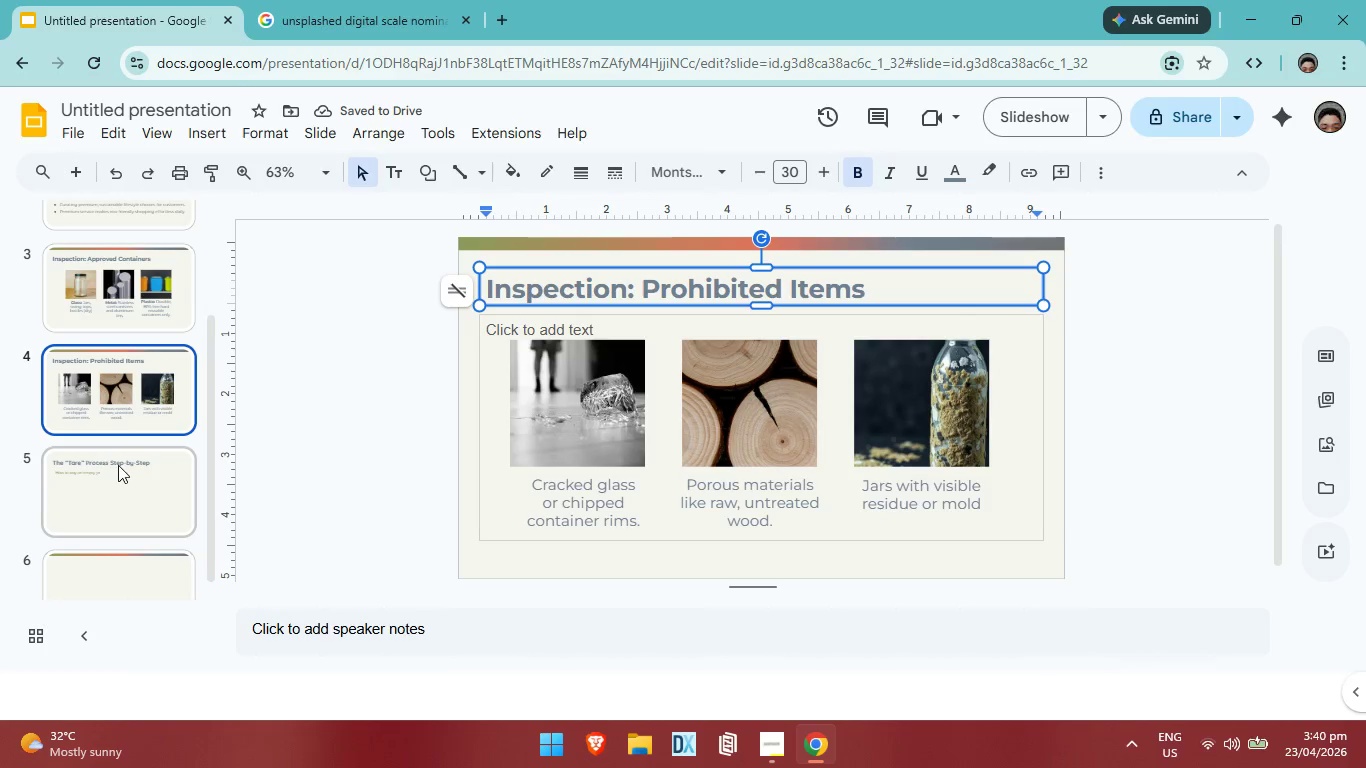 
left_click([118, 465])
 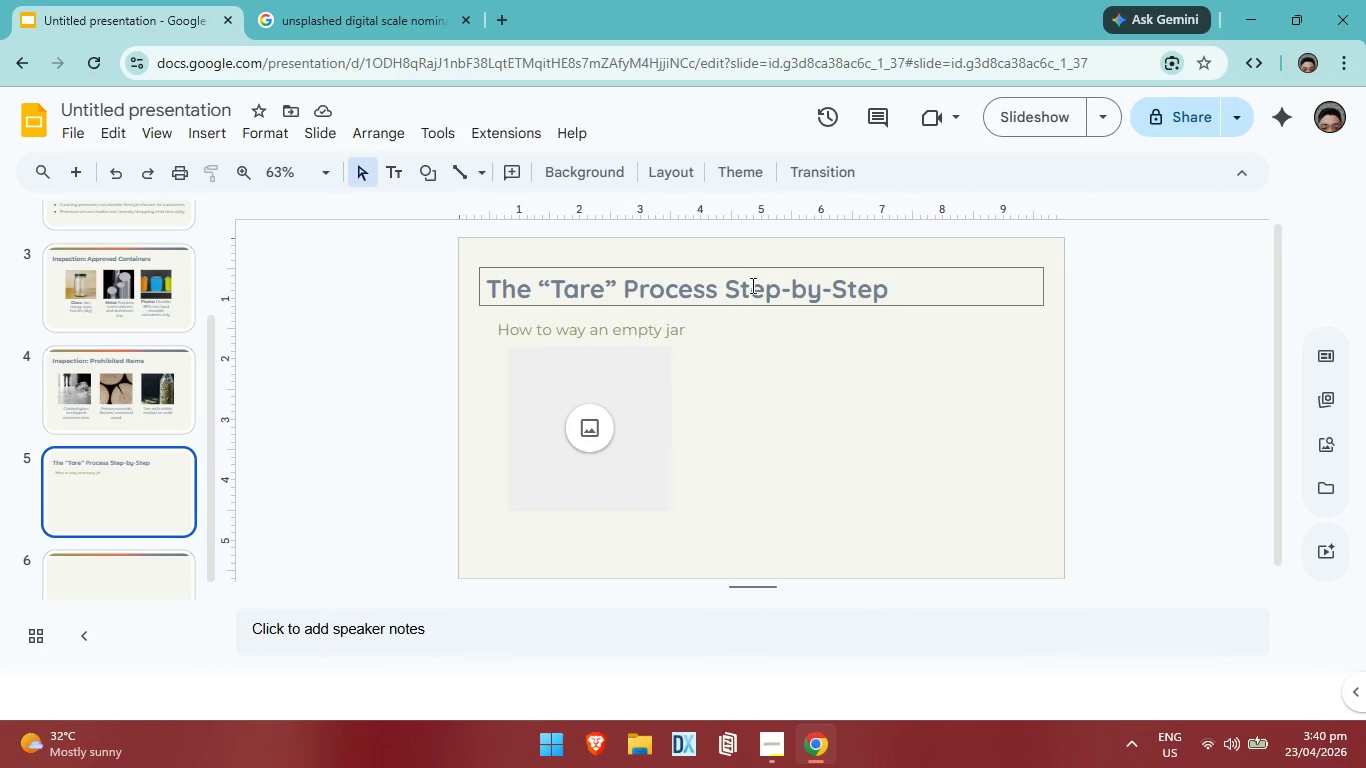 
left_click([751, 285])
 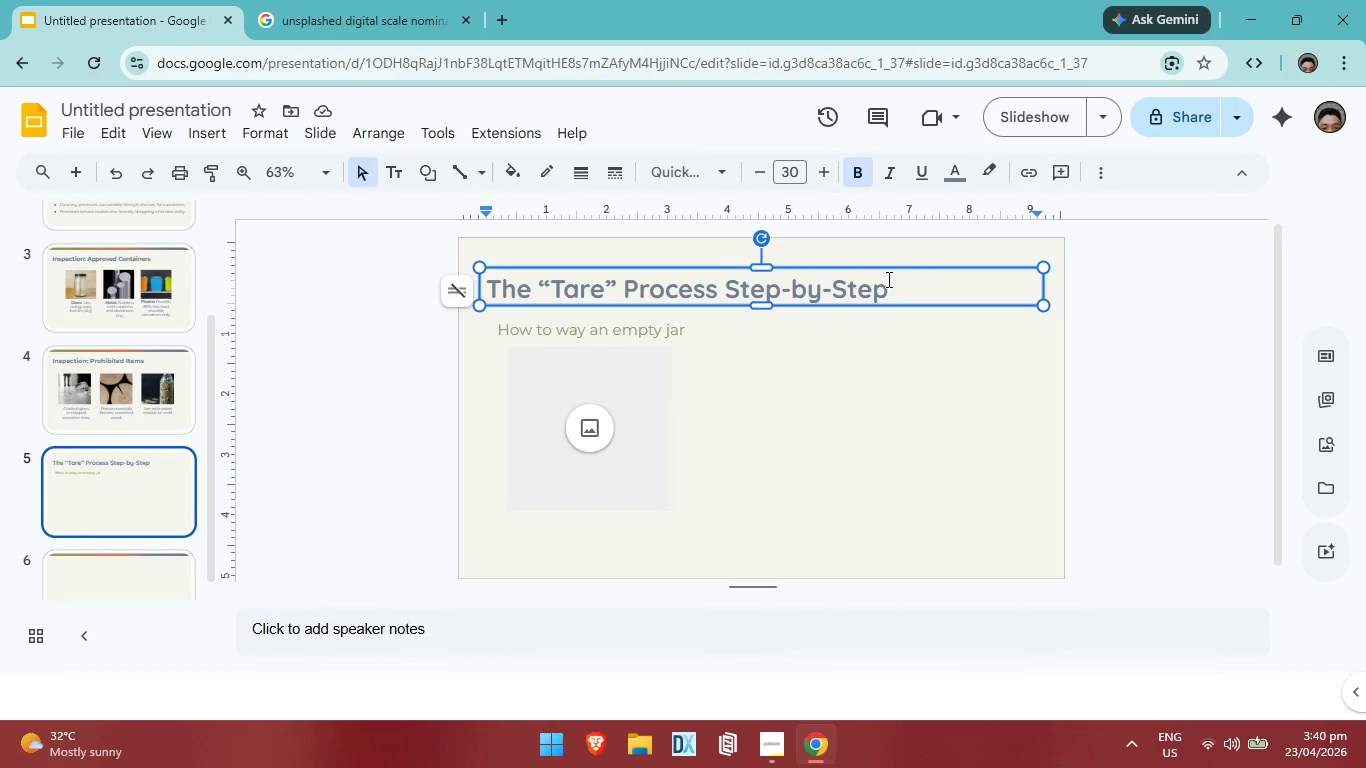 
left_click([887, 279])
 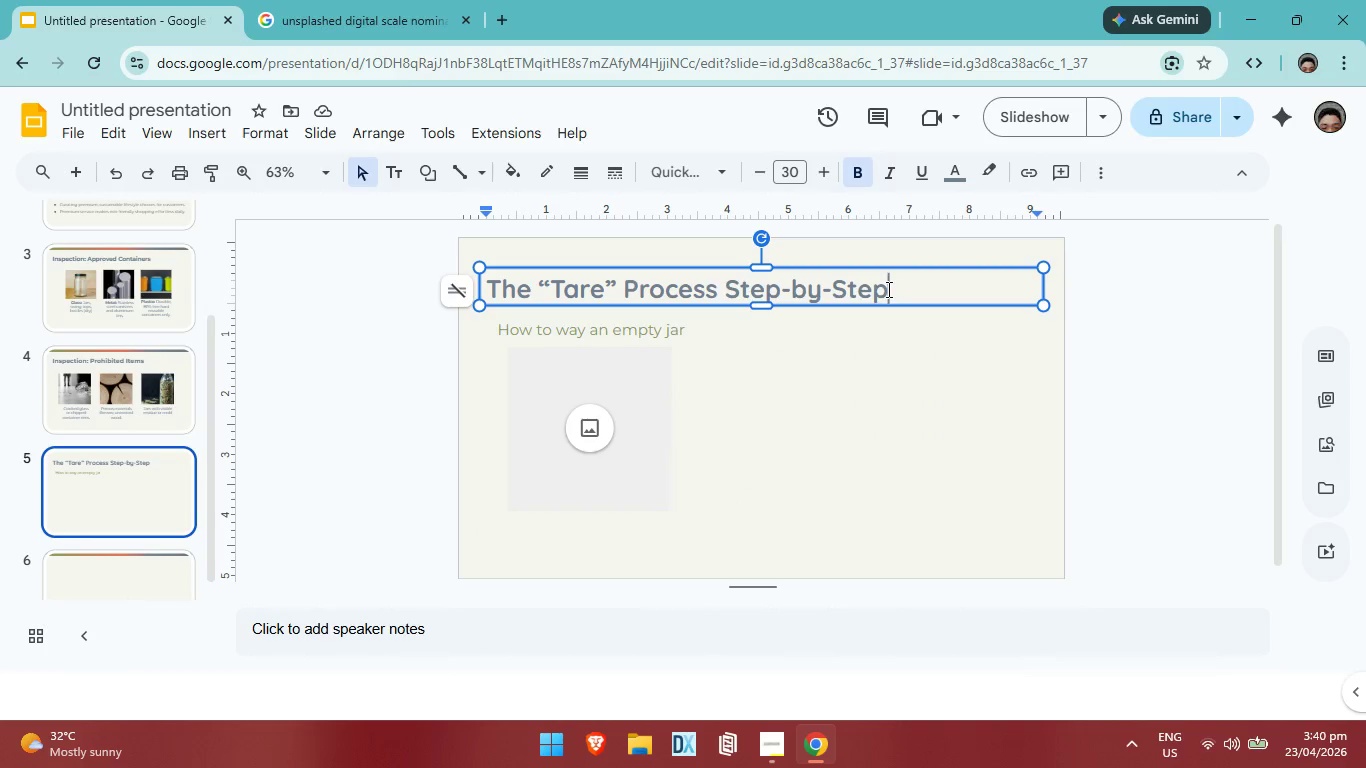 
left_click_drag(start_coordinate=[887, 289], to_coordinate=[479, 290])
 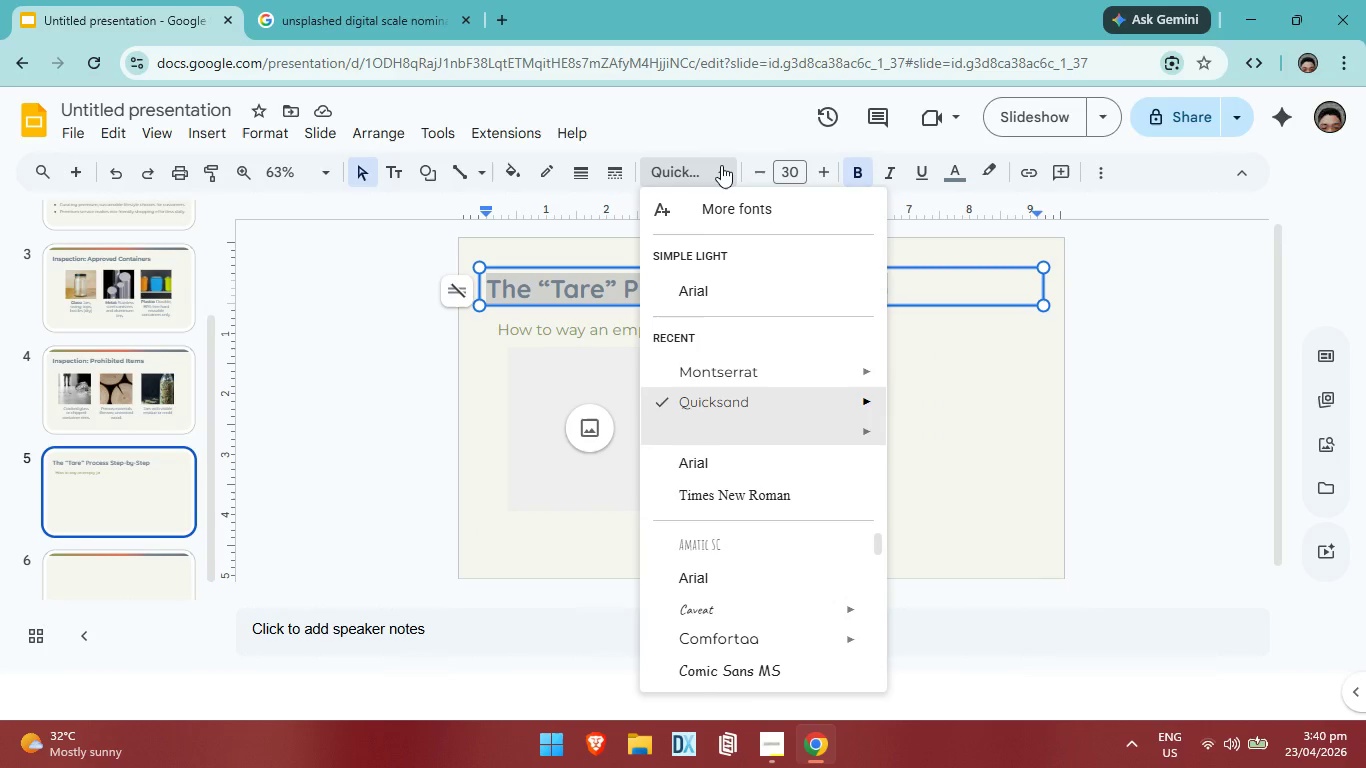 
left_click([721, 164])
 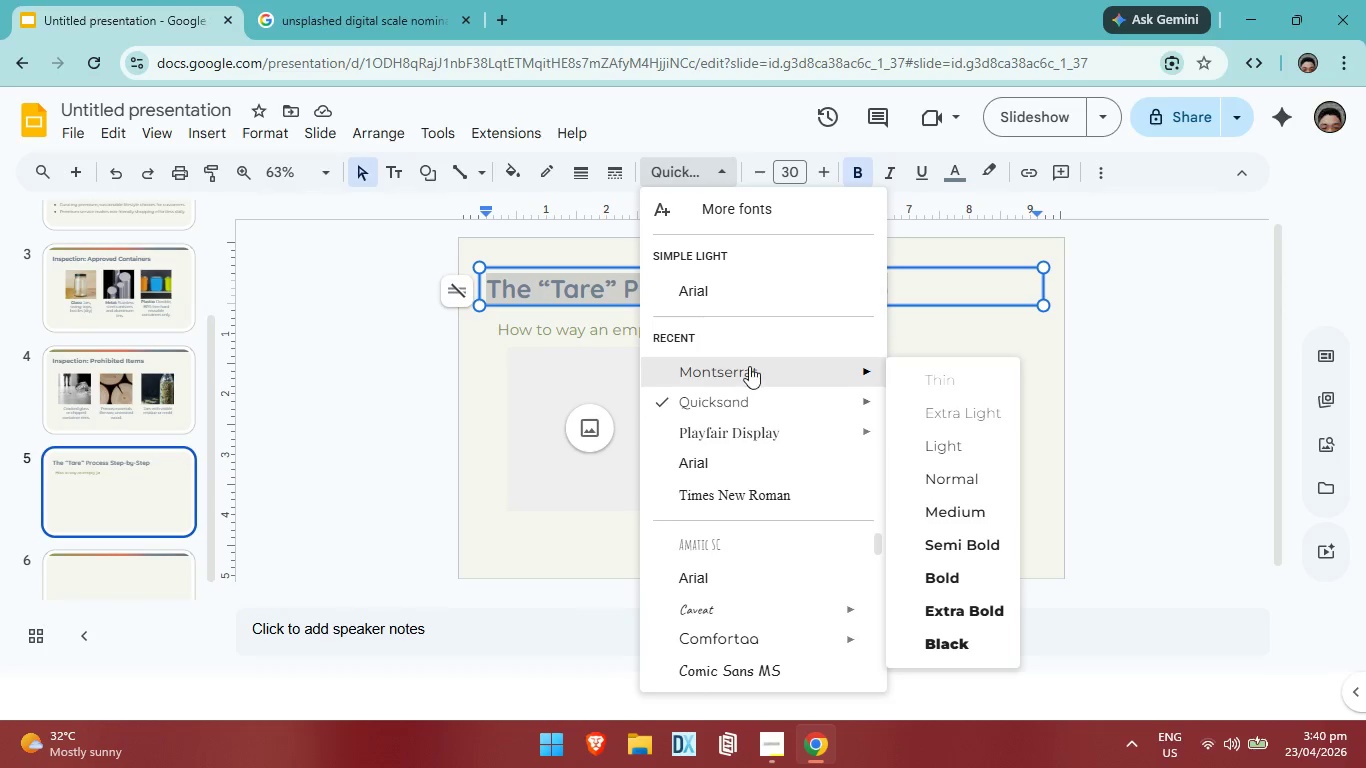 
left_click([749, 366])
 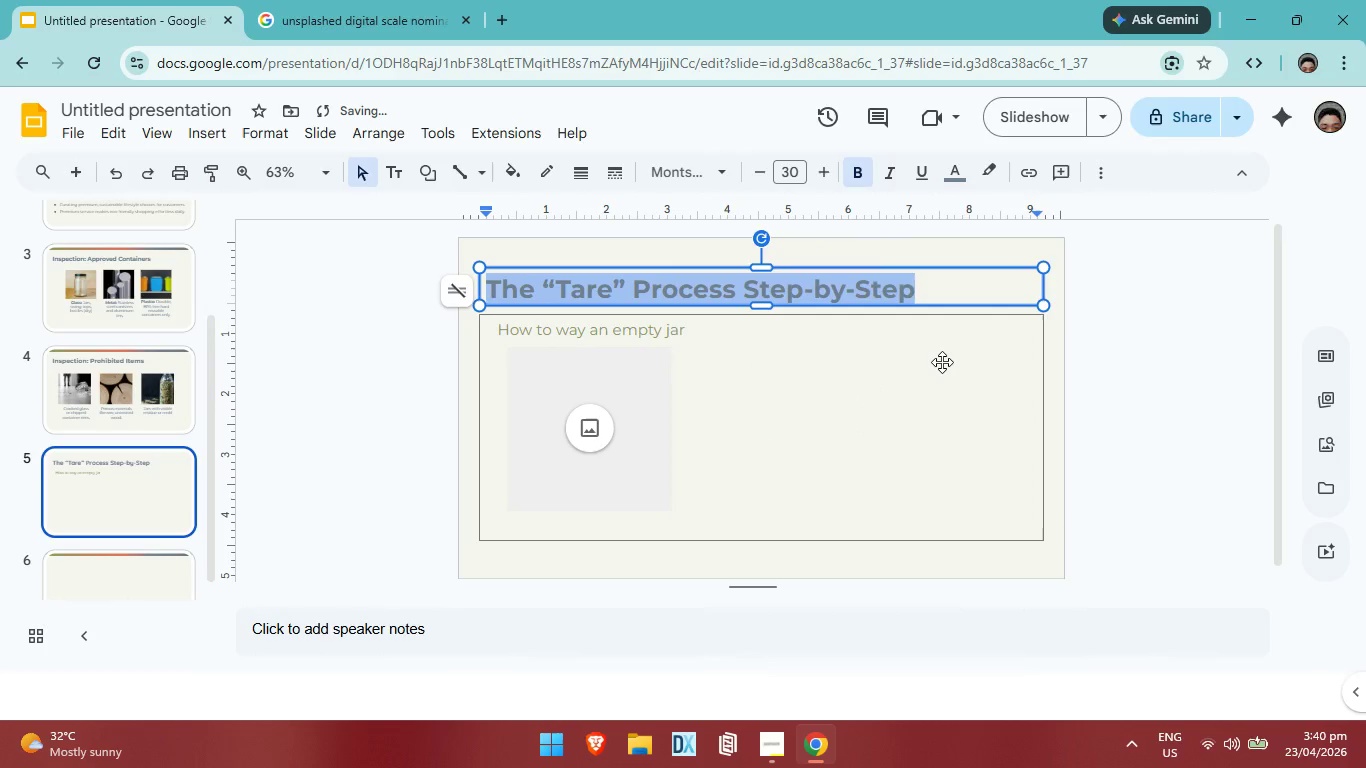 
left_click([942, 362])
 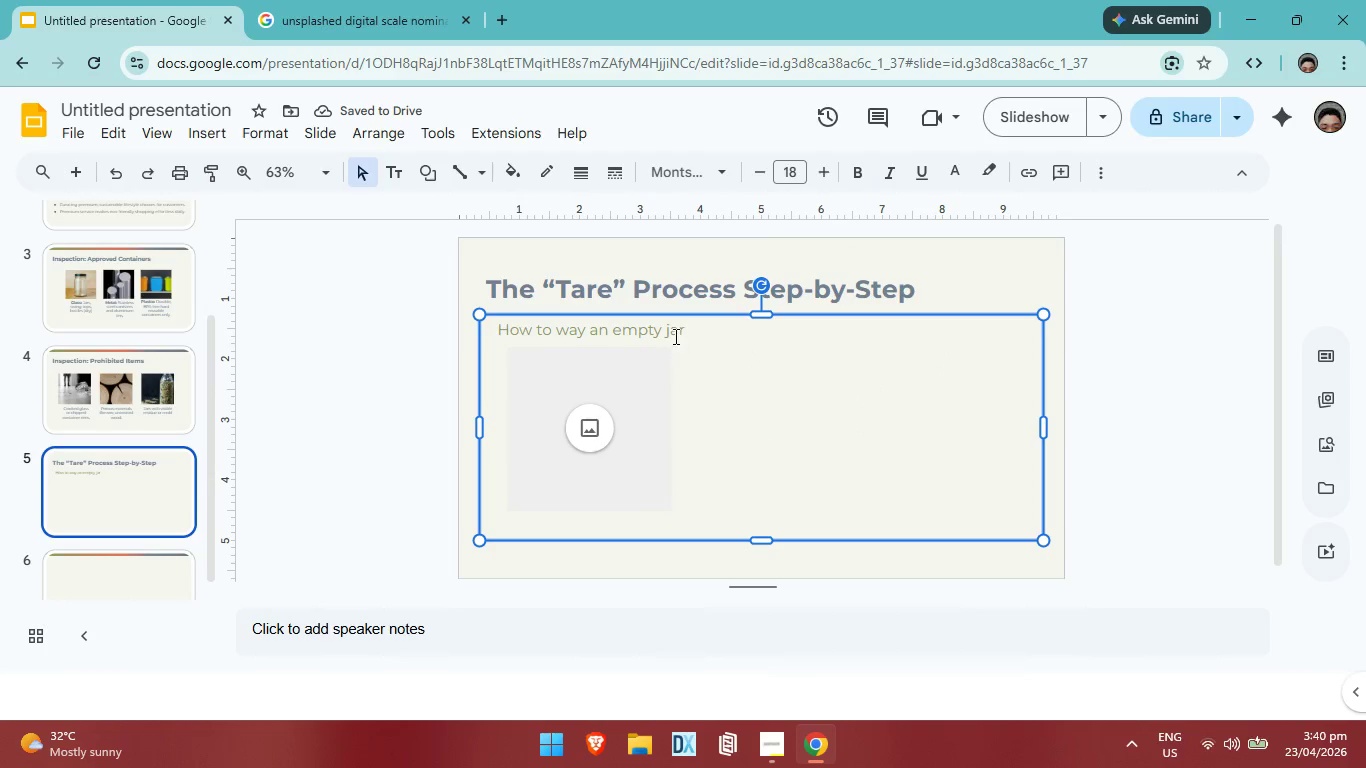 
left_click([674, 335])
 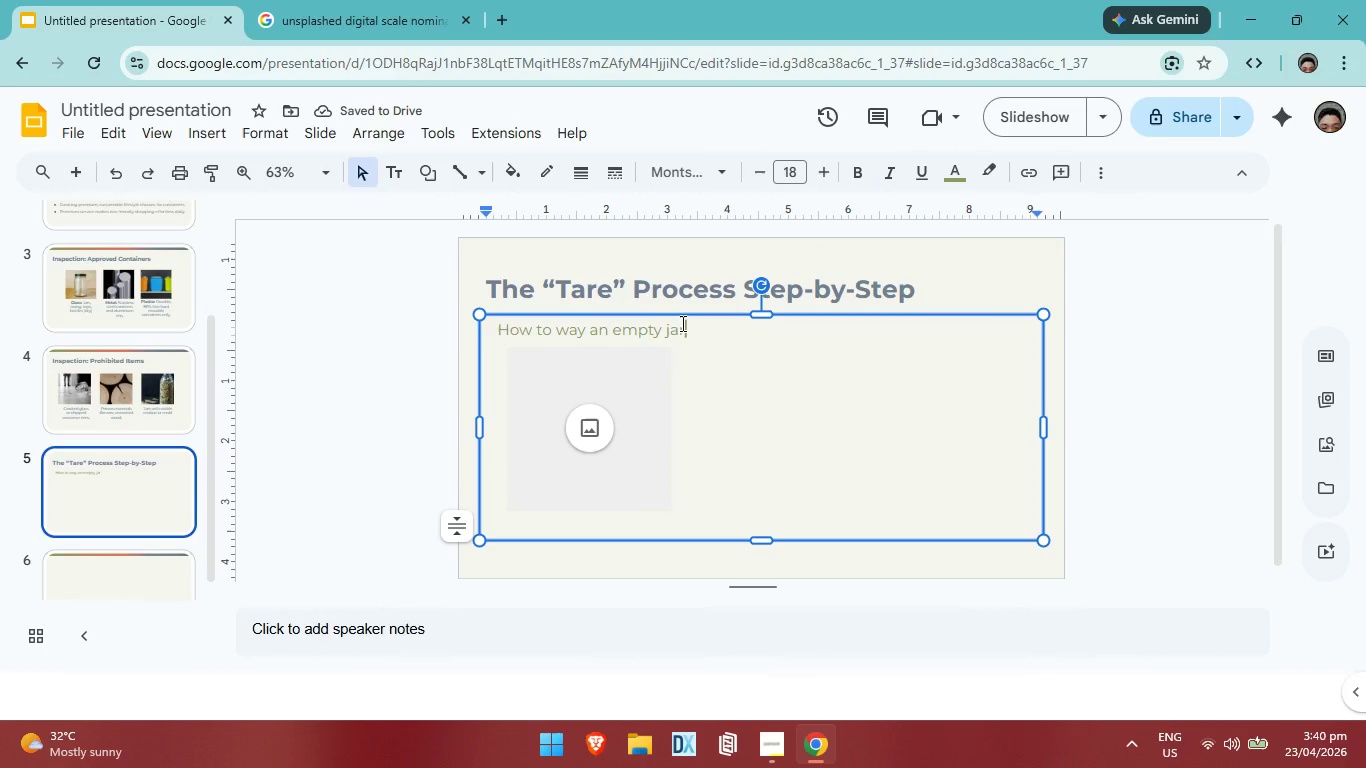 
left_click([681, 323])
 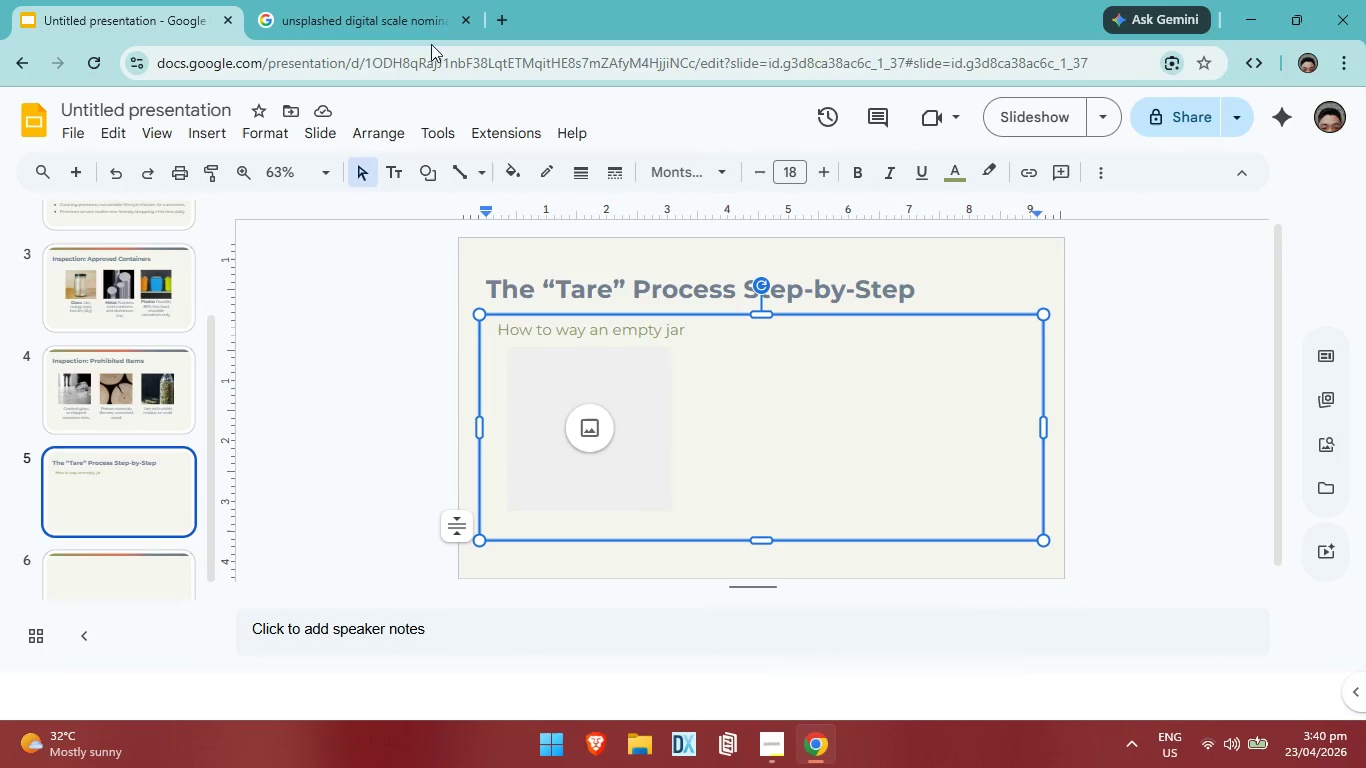 
left_click([422, 20])
 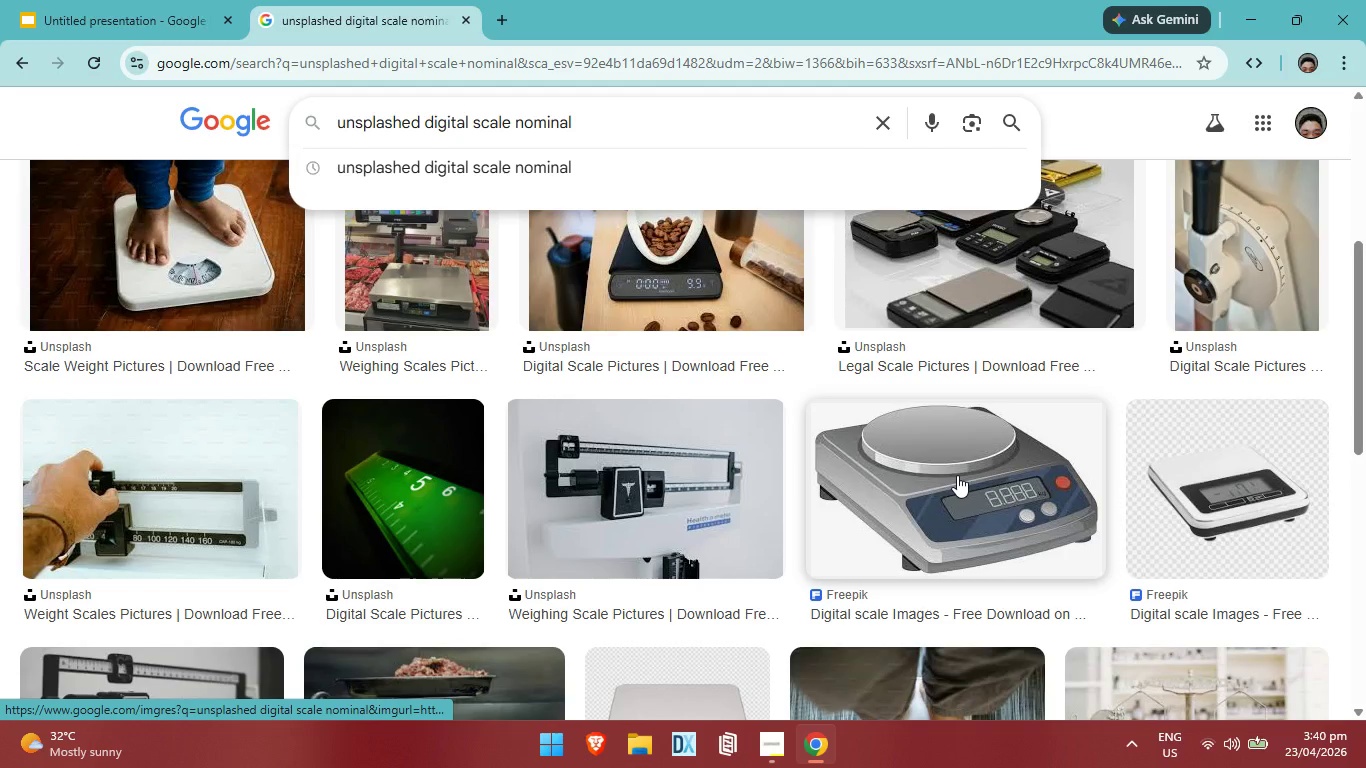 
right_click([957, 476])
 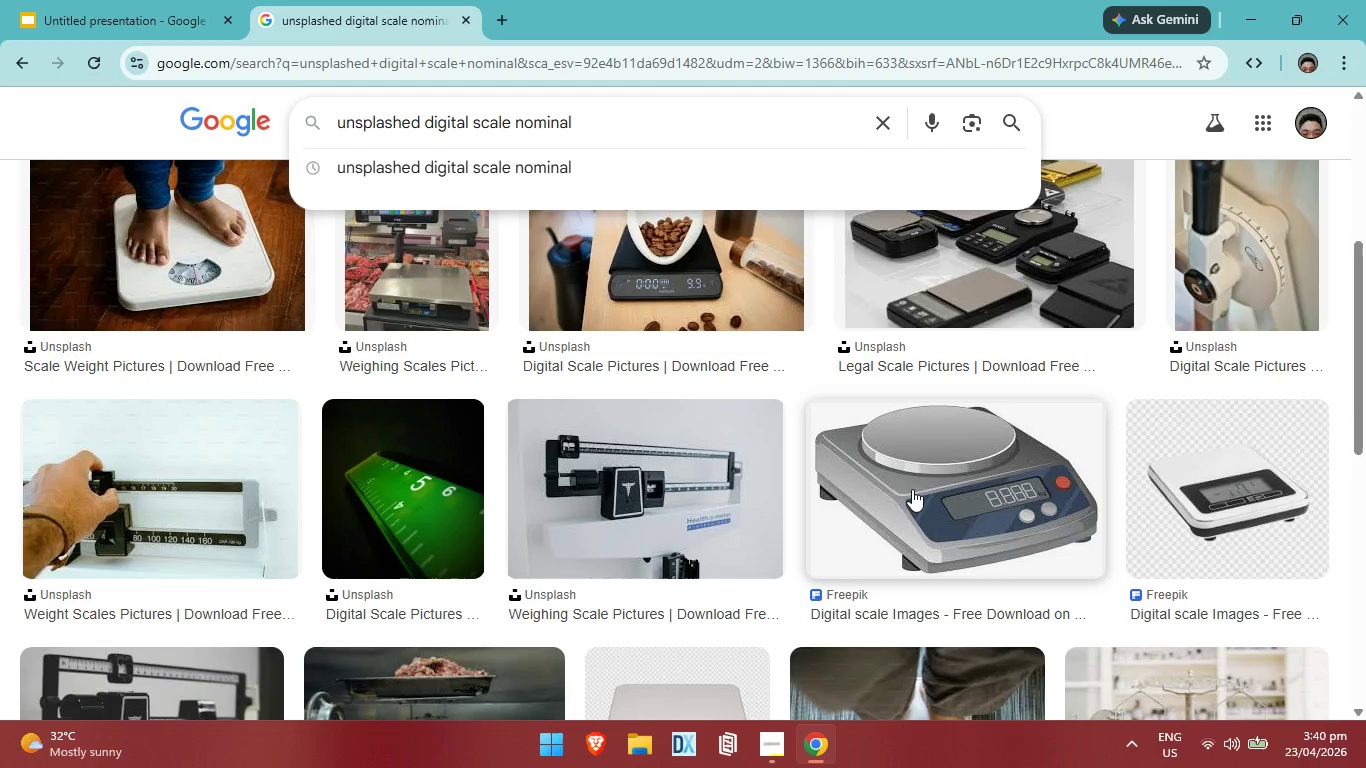 
left_click([912, 489])
 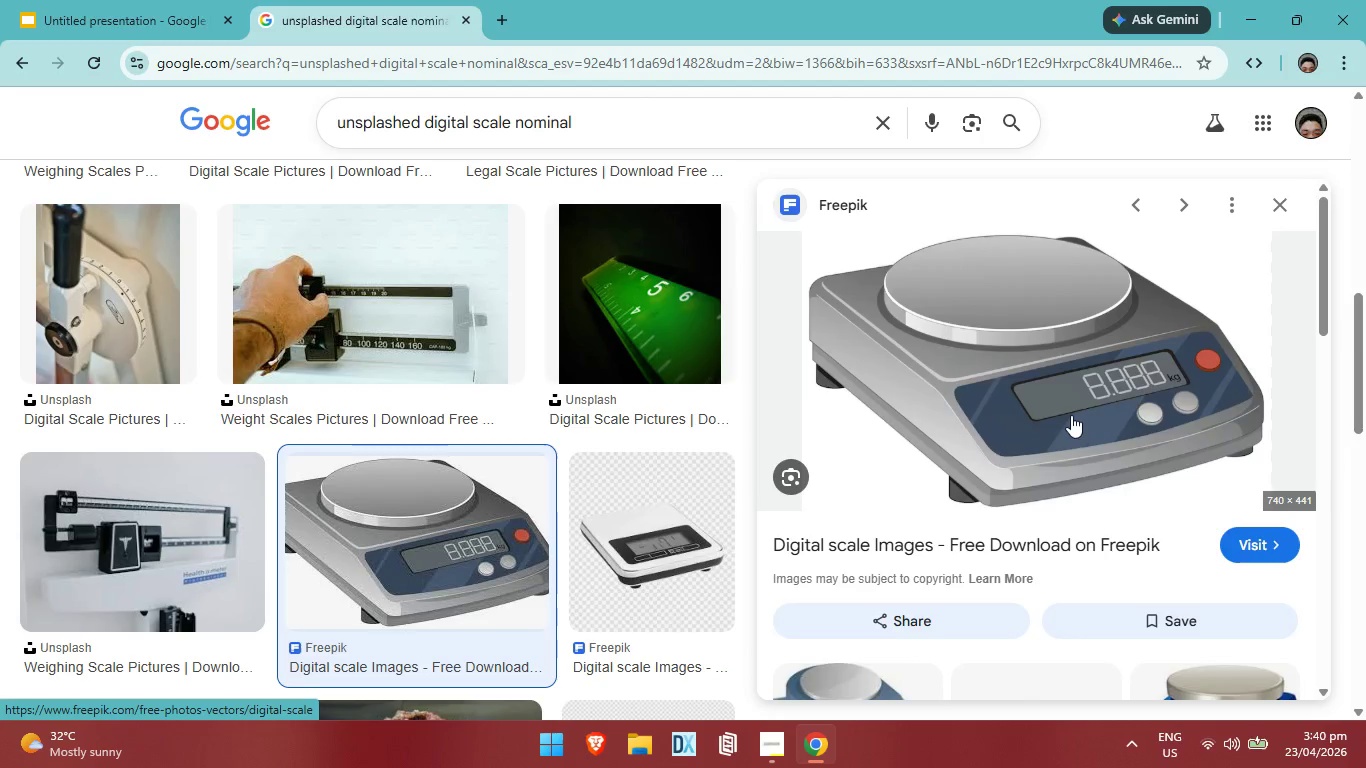 
scroll: coordinate [1075, 429], scroll_direction: down, amount: 4.0
 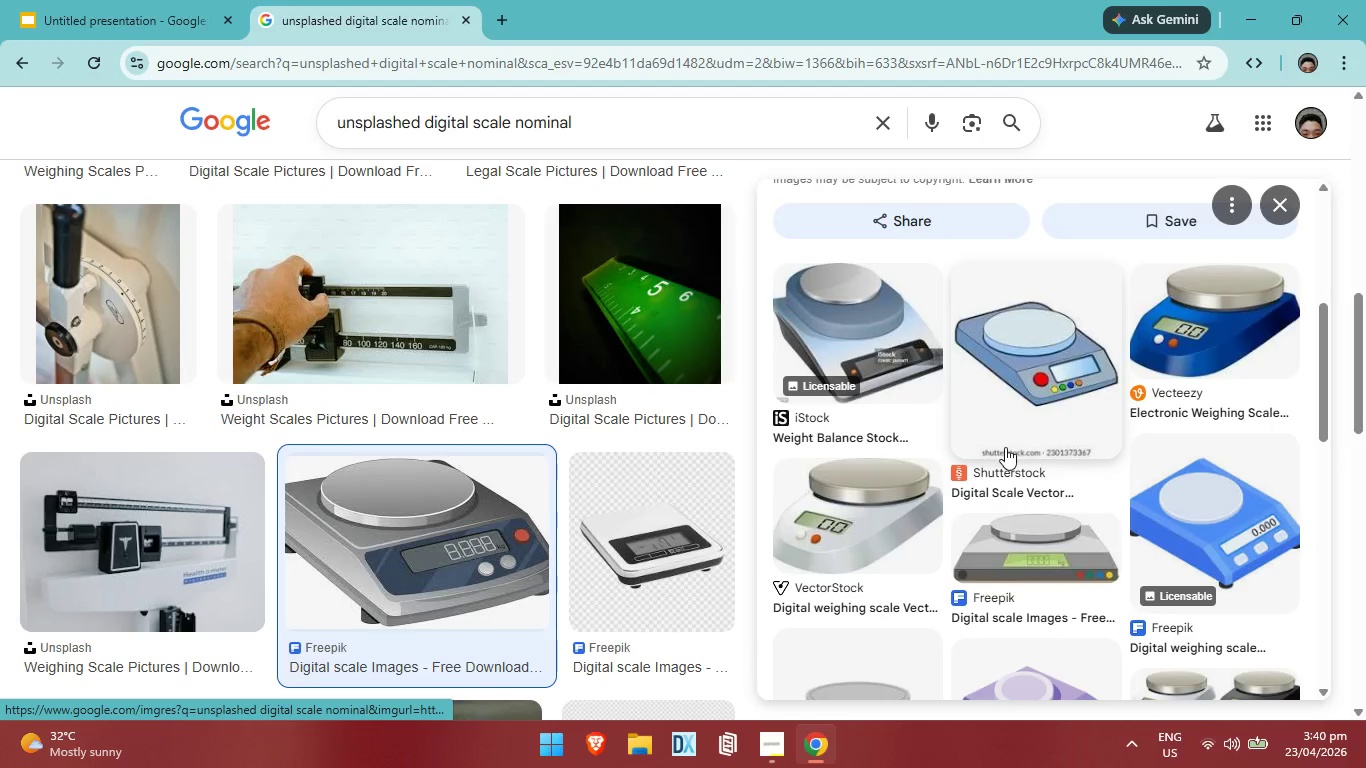 
scroll: coordinate [506, 443], scroll_direction: up, amount: 5.0
 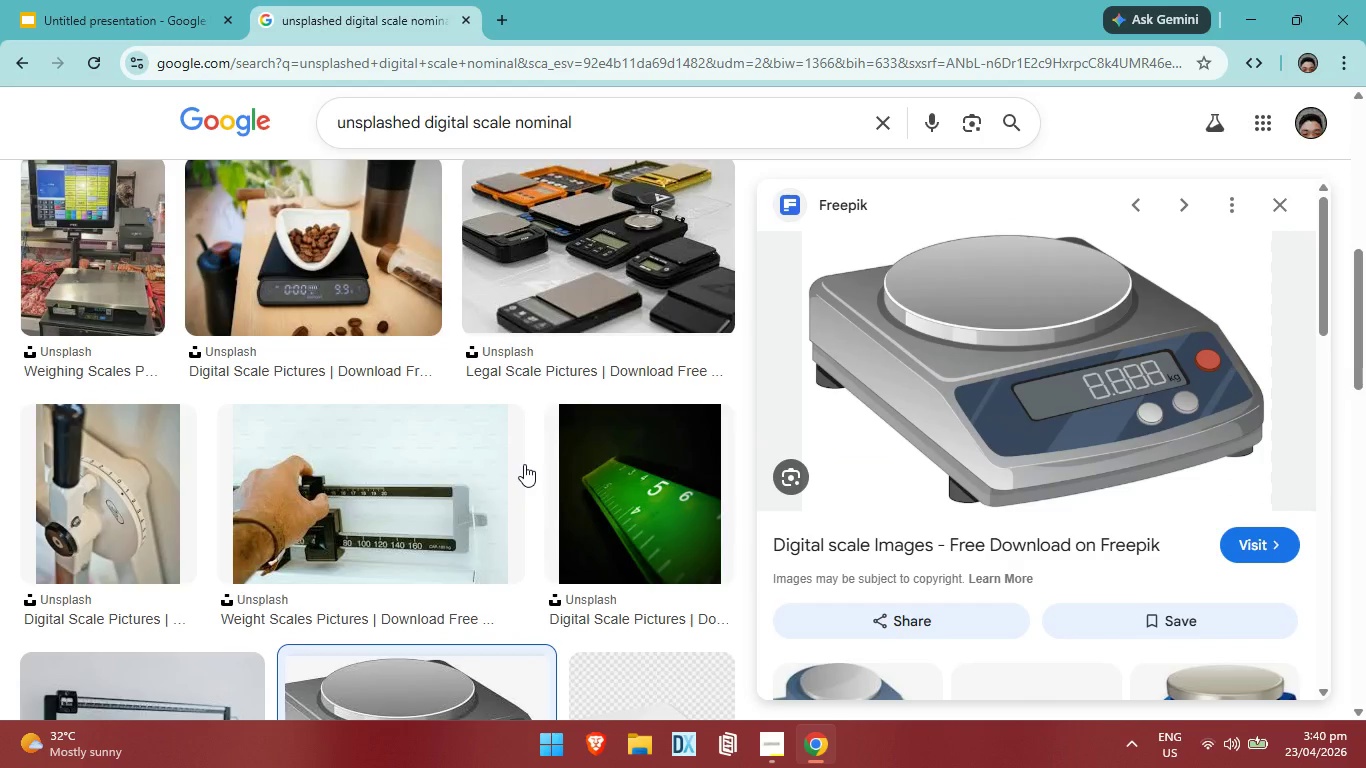 
scroll: coordinate [671, 475], scroll_direction: down, amount: 1.0
 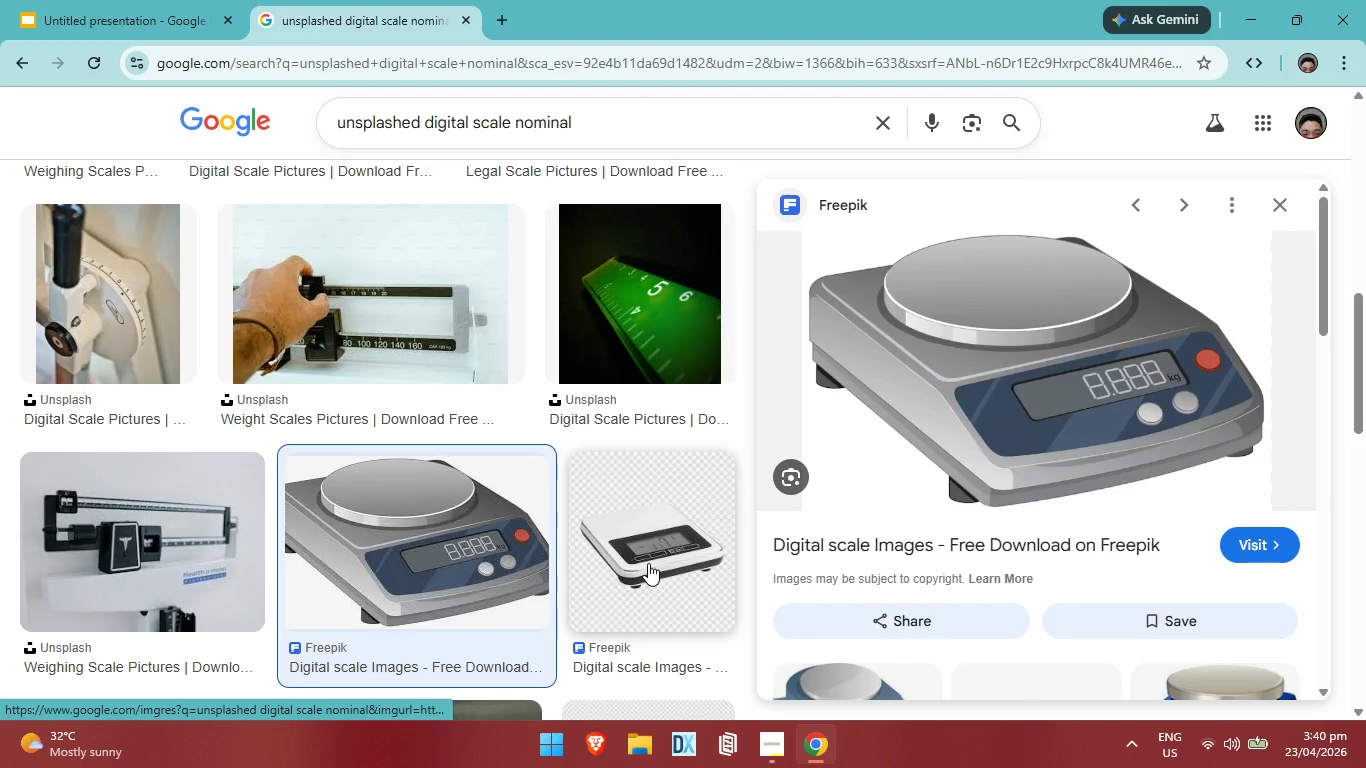 
scroll: coordinate [543, 284], scroll_direction: up, amount: 12.0
 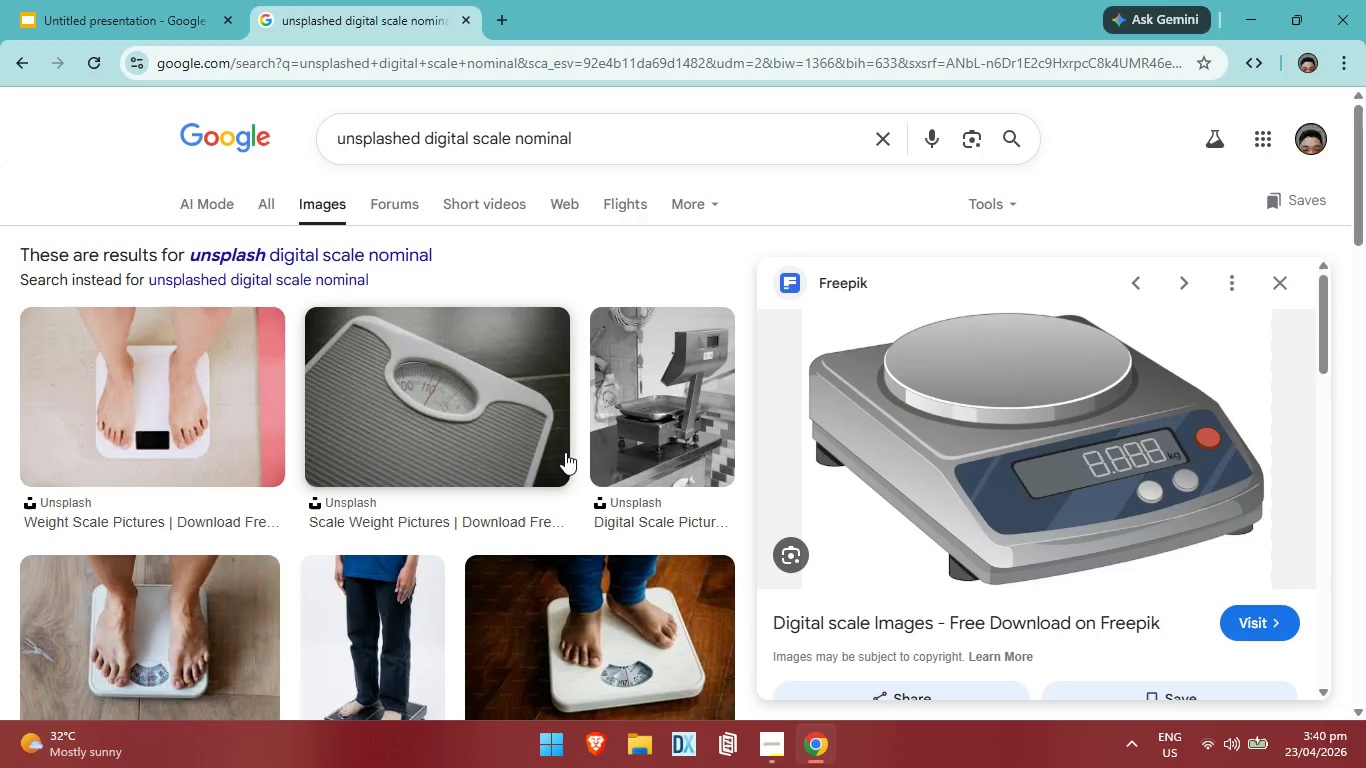 
mouse_move([568, 428])
 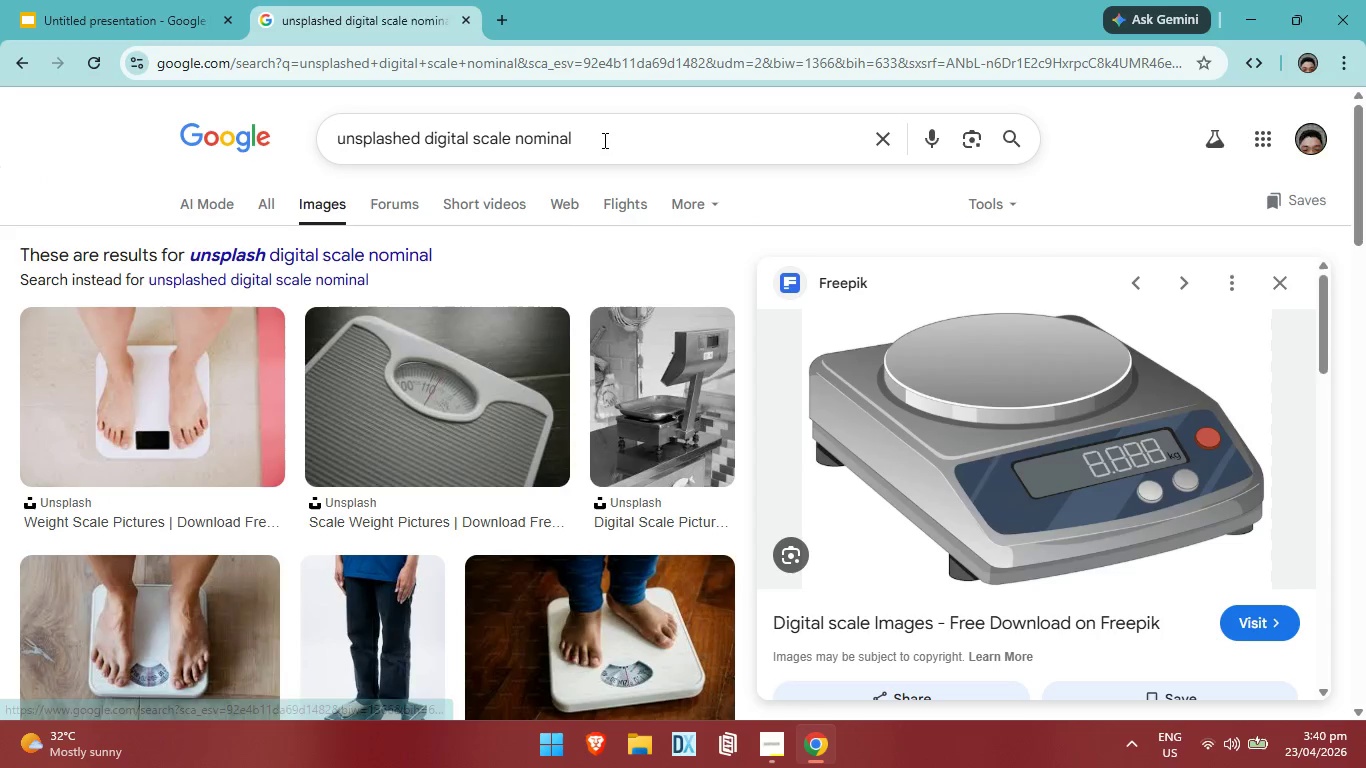 
left_click([603, 140])
 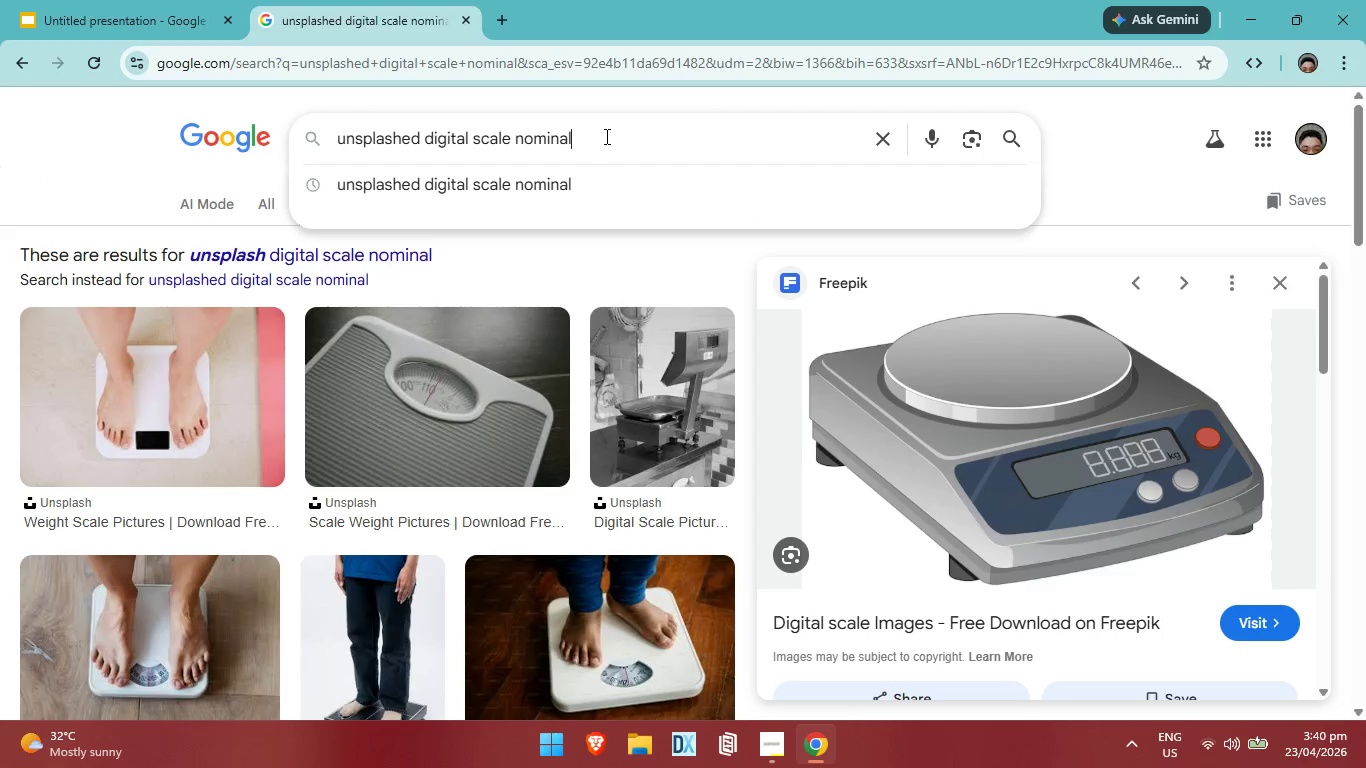 
key(Backspace)
key(Backspace)
key(Backspace)
key(Backspace)
key(Backspace)
key(Backspace)
key(Backspace)
key(Backspace)
key(Backspace)
key(Backspace)
key(Backspace)
key(Backspace)
key(Backspace)
key(Backspace)
type( nm)
key(Backspace)
type(ominal)
 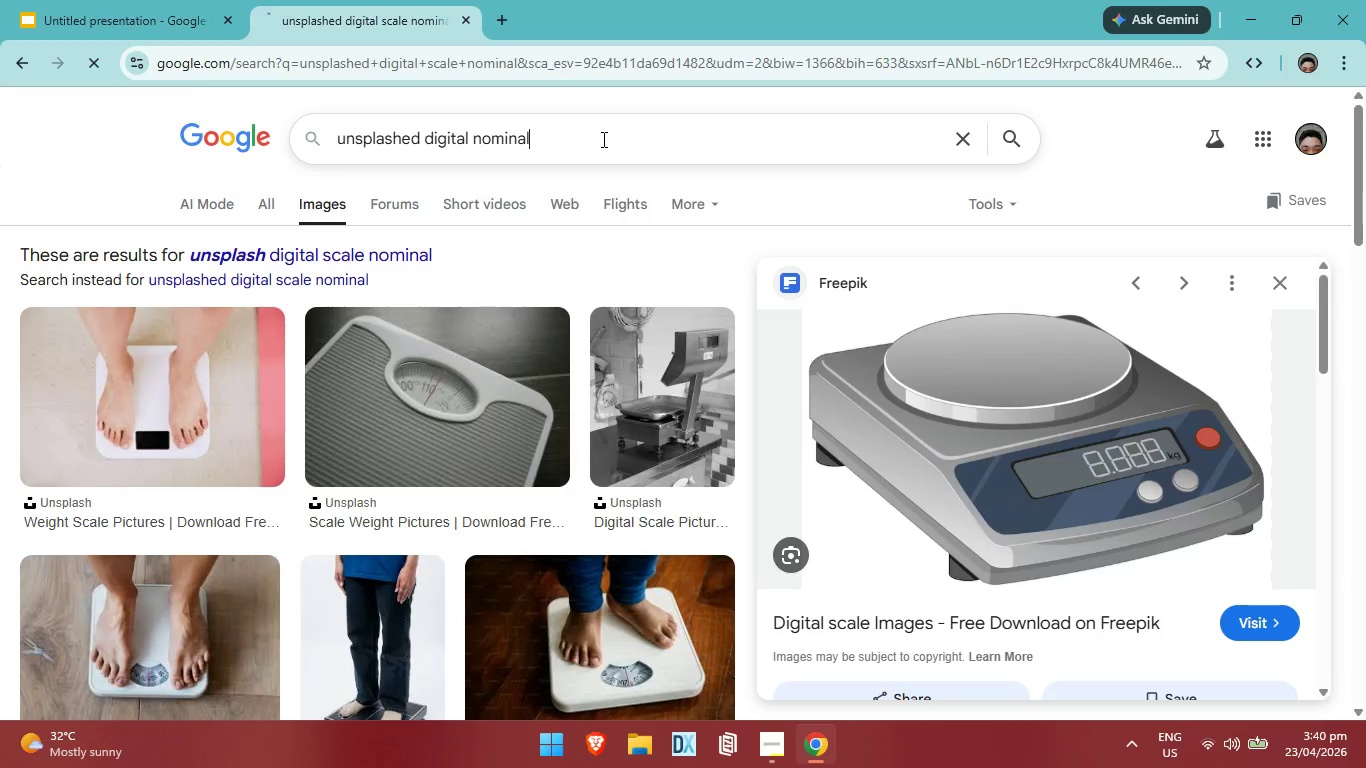 
key(Enter)
 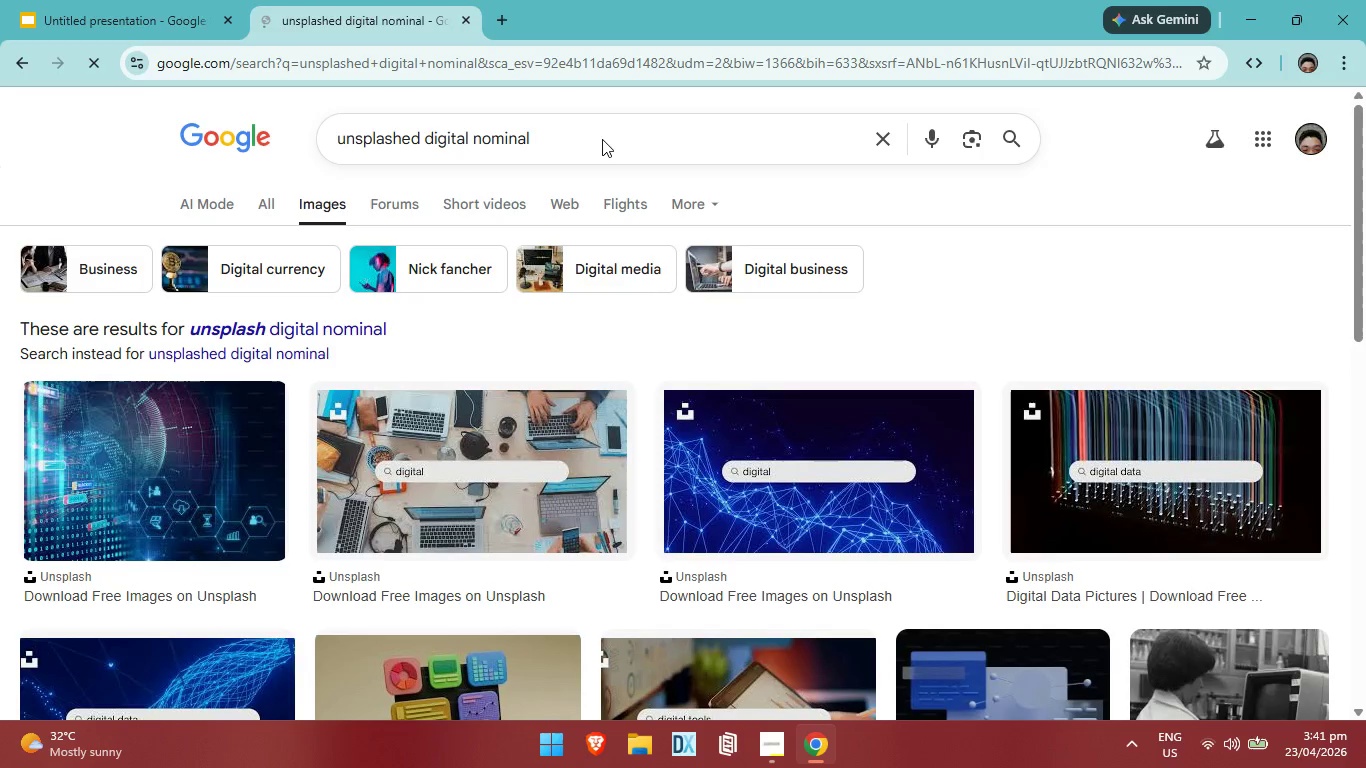 
left_click([607, 141])
 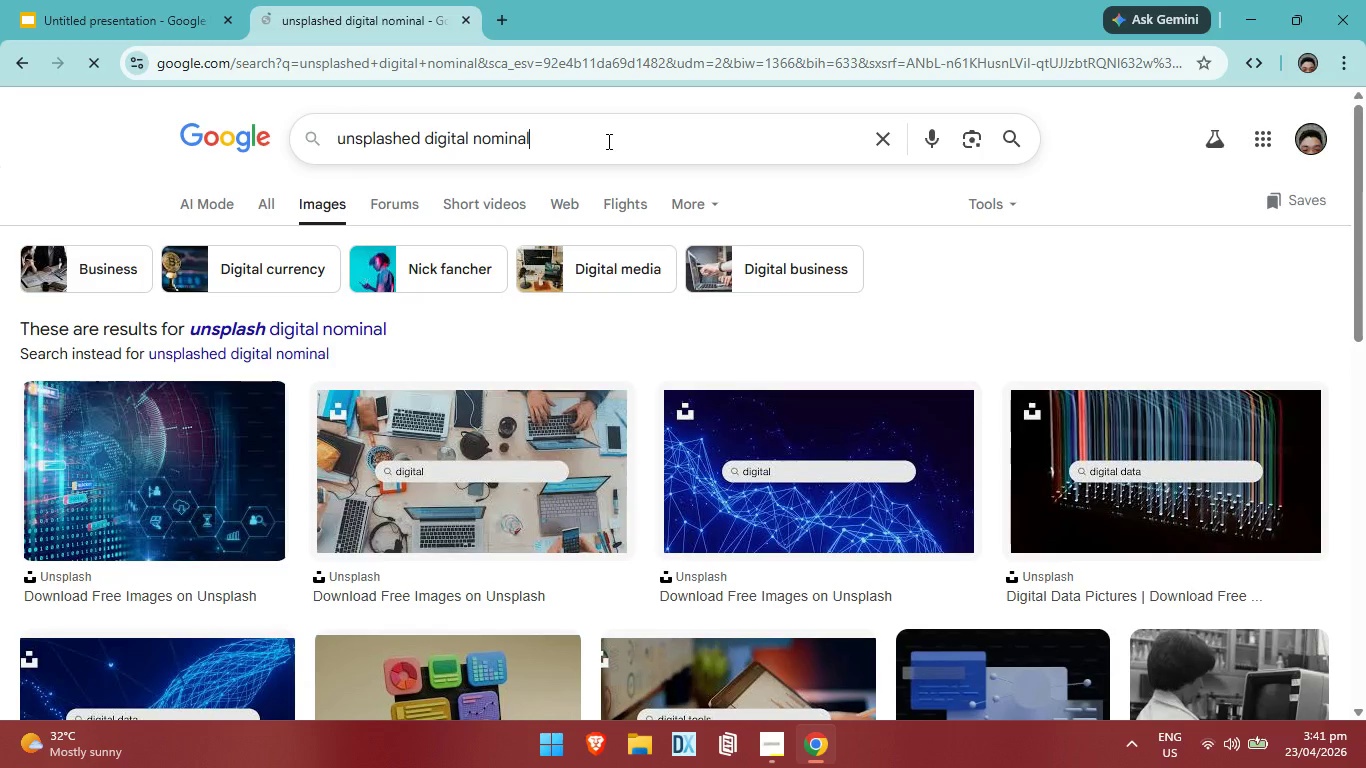 
type( scale)
 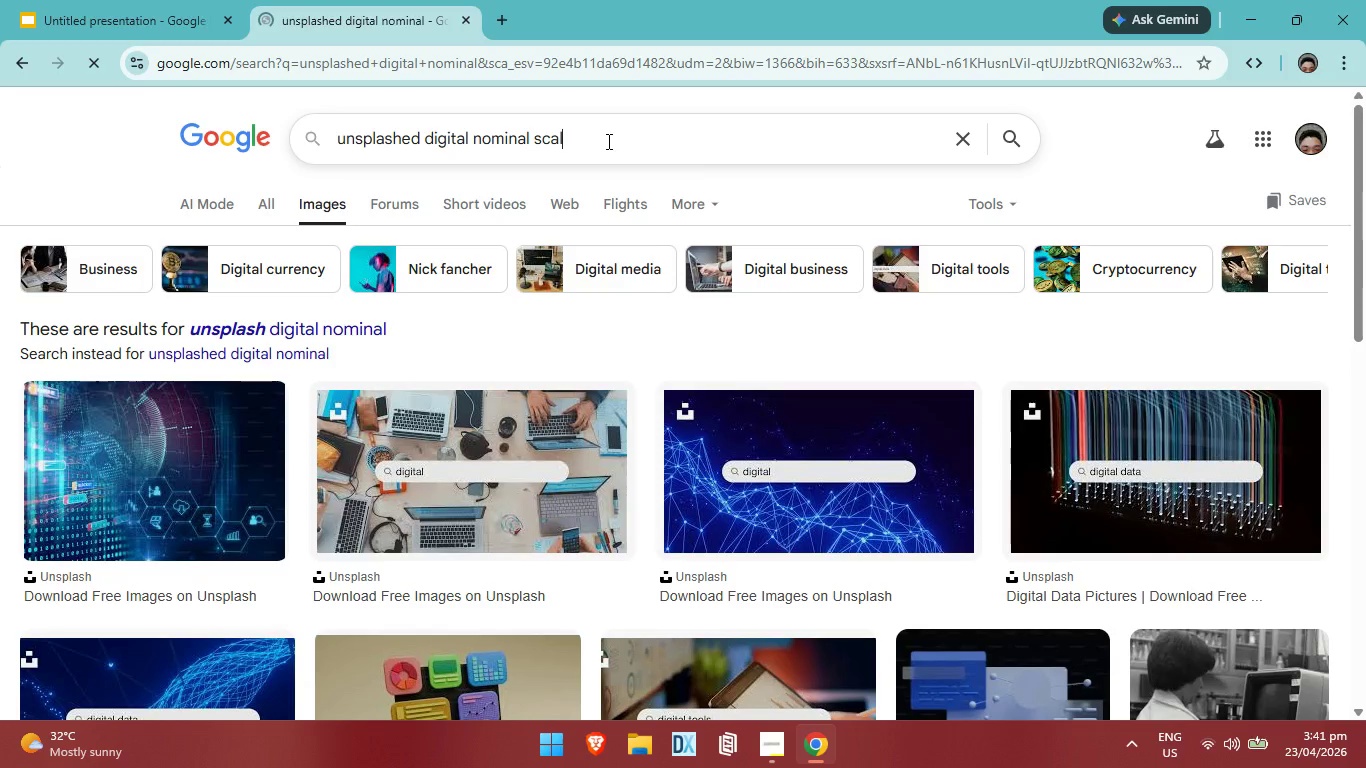 
key(Enter)
 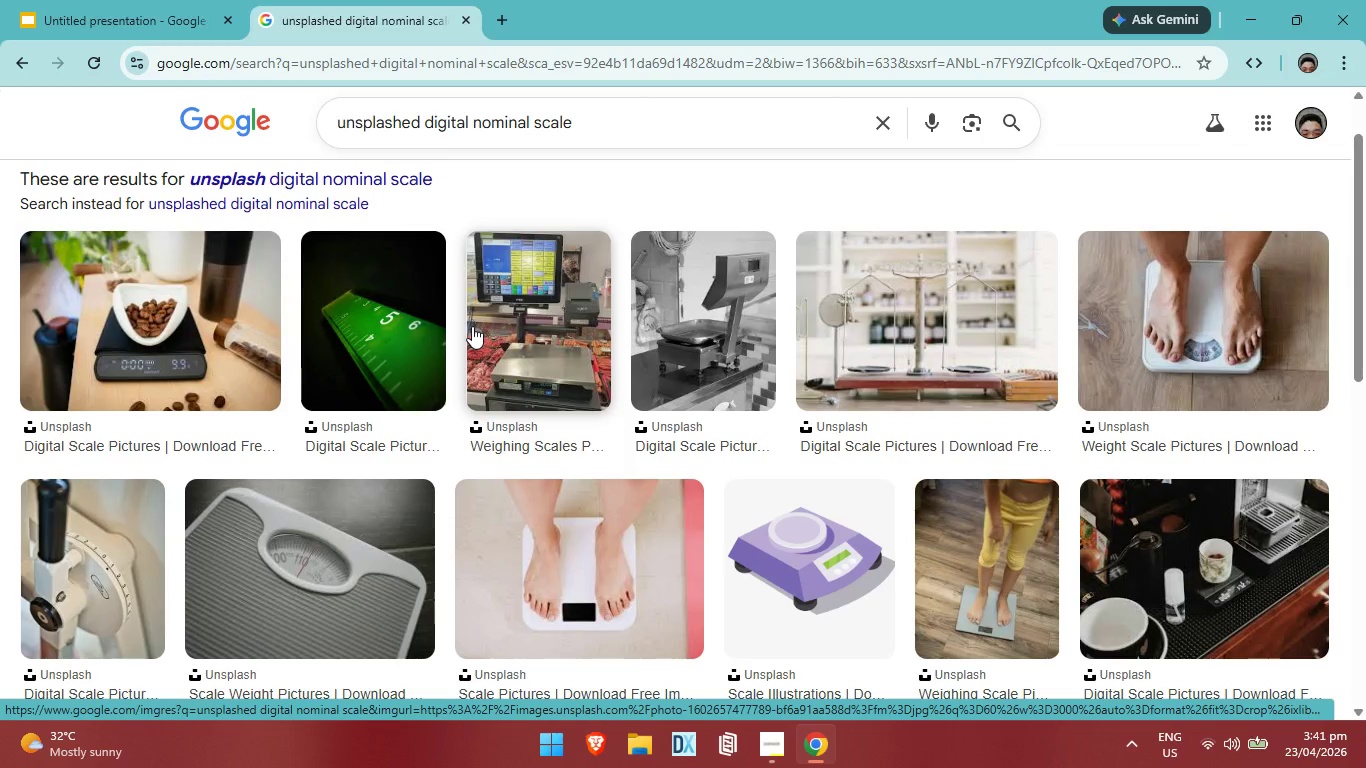 
wait(22.02)
 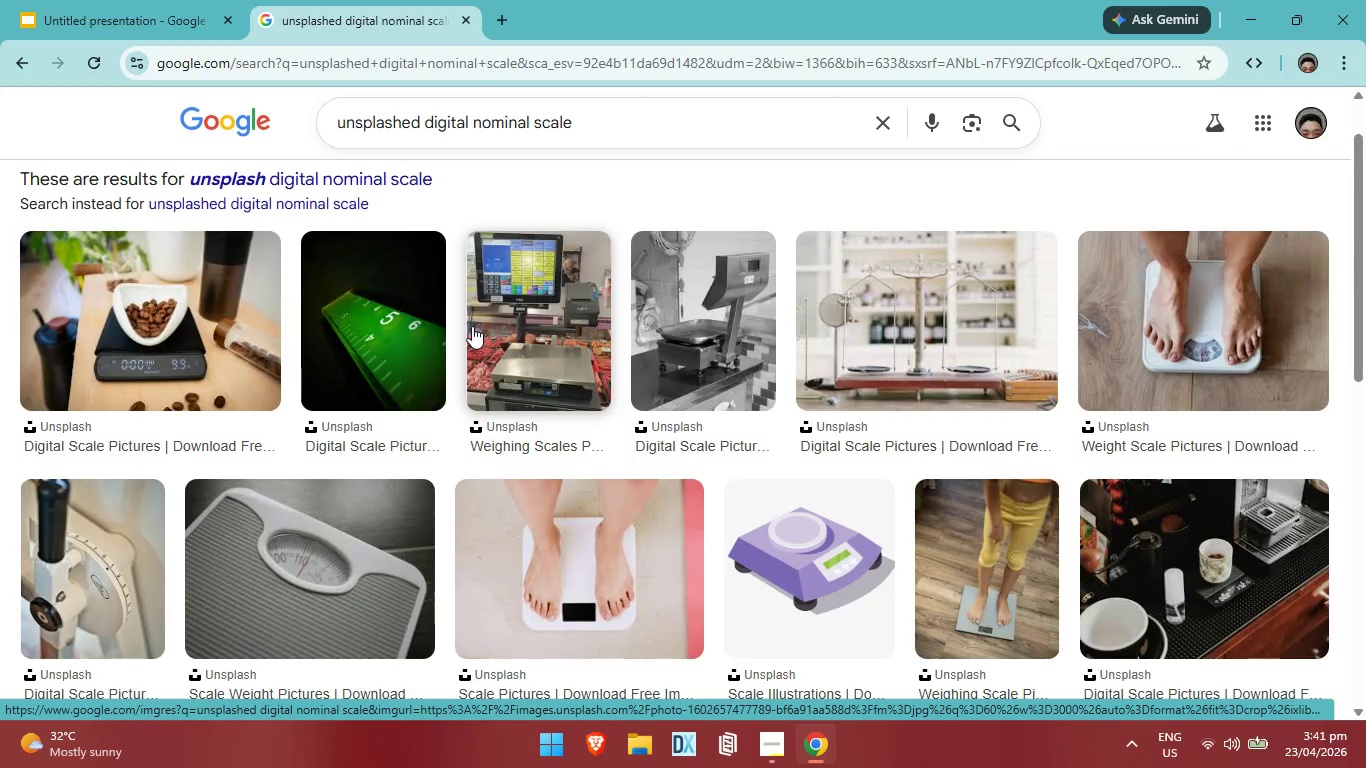 
left_click([580, 112])
 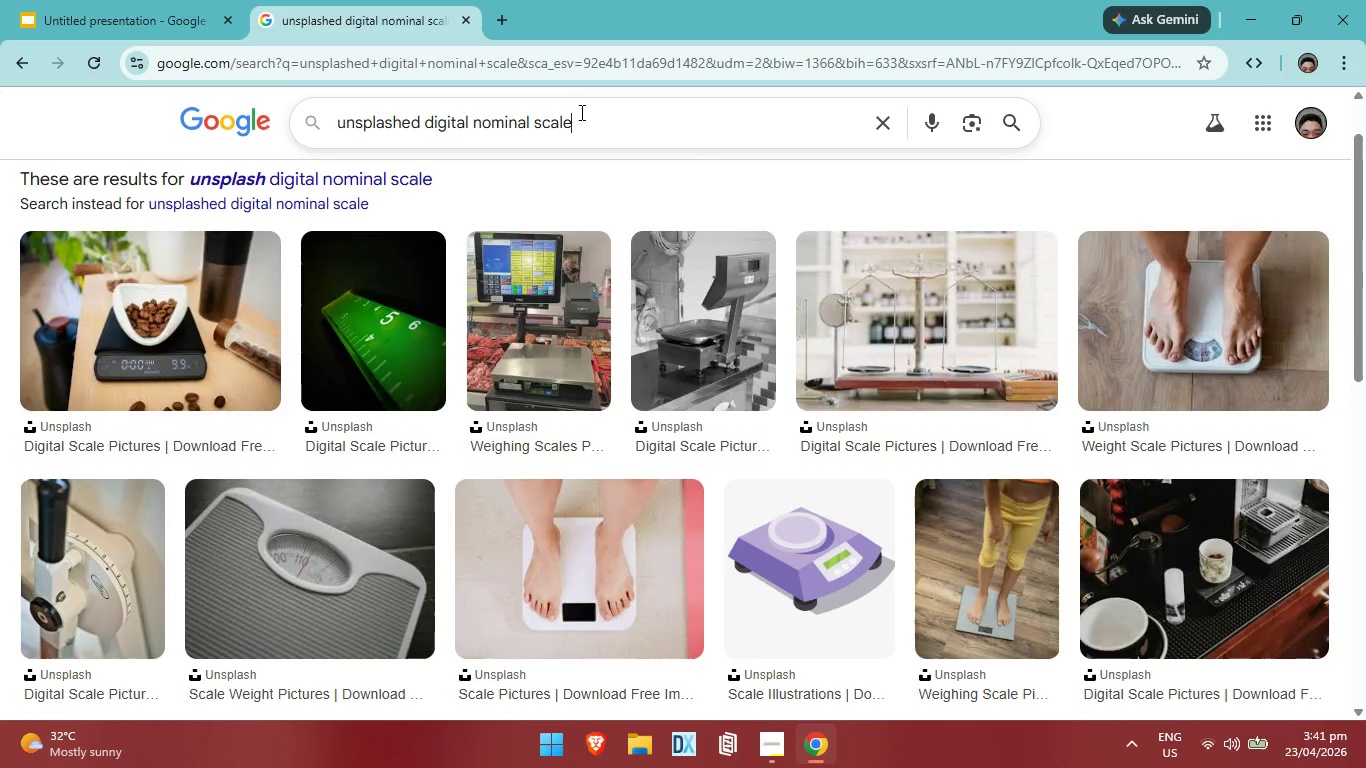 
key(Backspace)
key(Backspace)
key(Backspace)
key(Backspace)
key(Backspace)
key(Backspace)
key(Backspace)
key(Backspace)
key(Backspace)
type(scale or )
key(Backspace)
key(Backspace)
key(Backspace)
 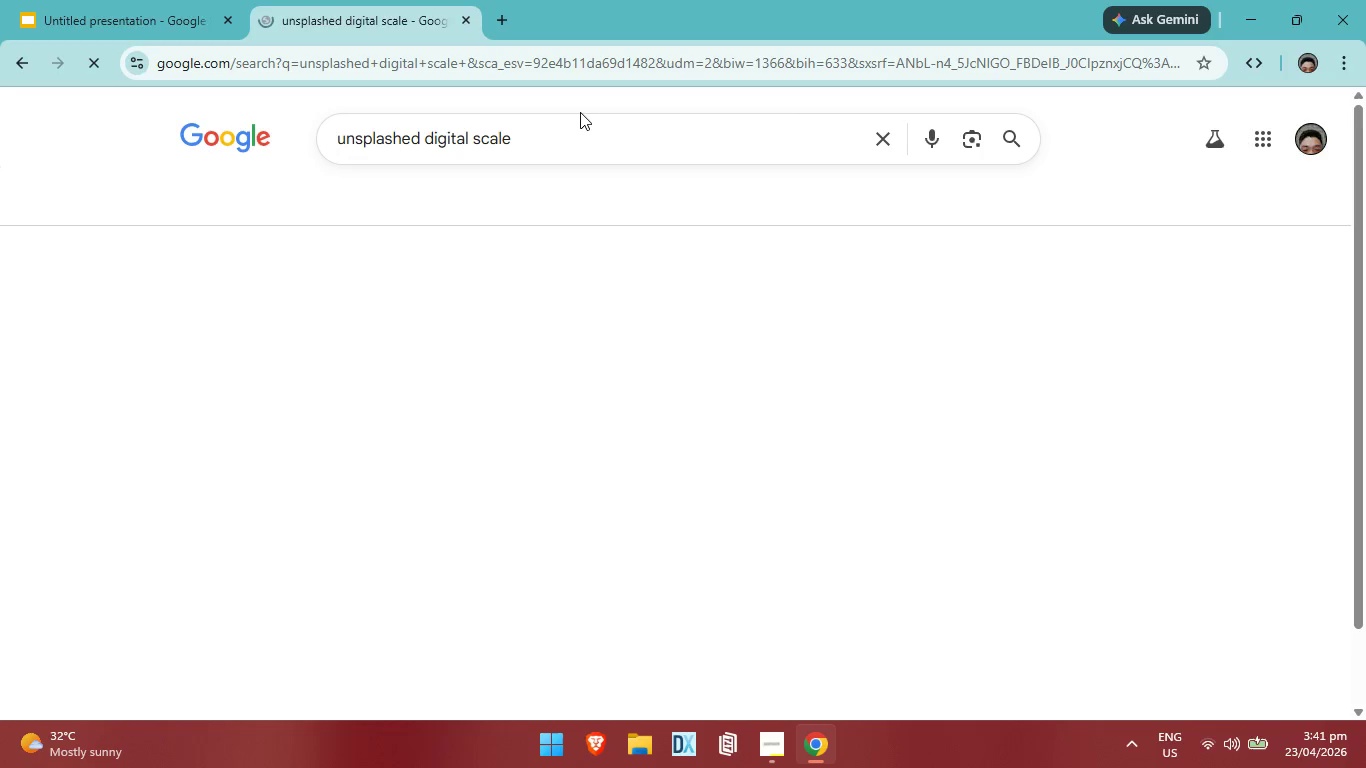 
key(Enter)
 